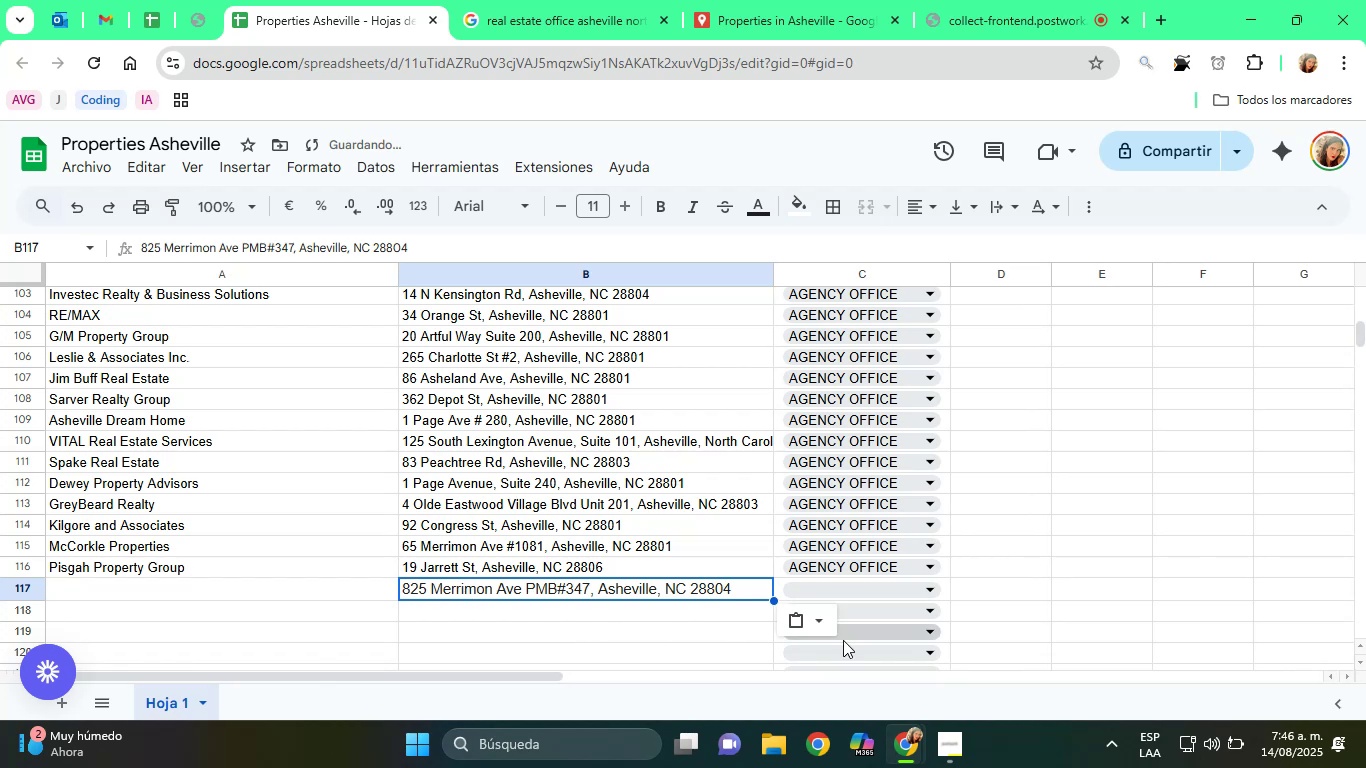 
left_click([816, 629])
 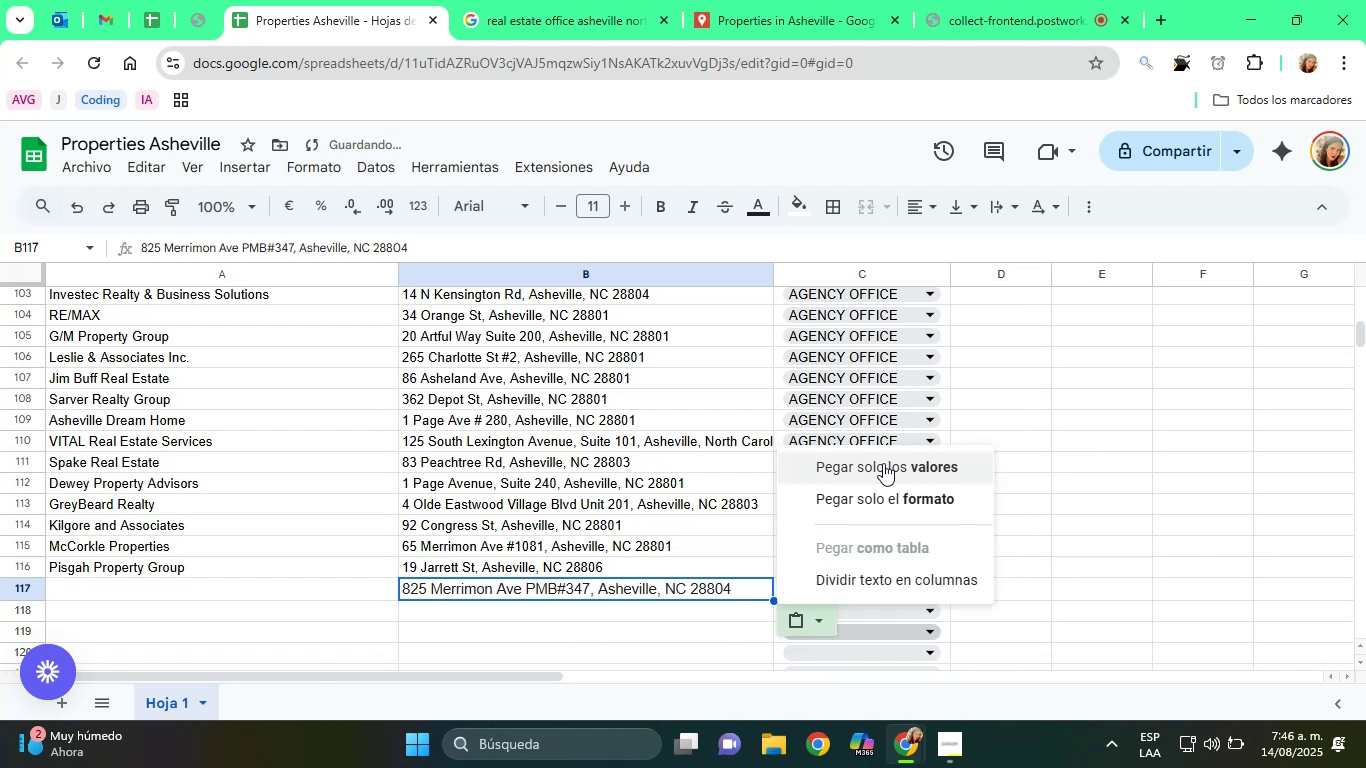 
left_click([886, 458])
 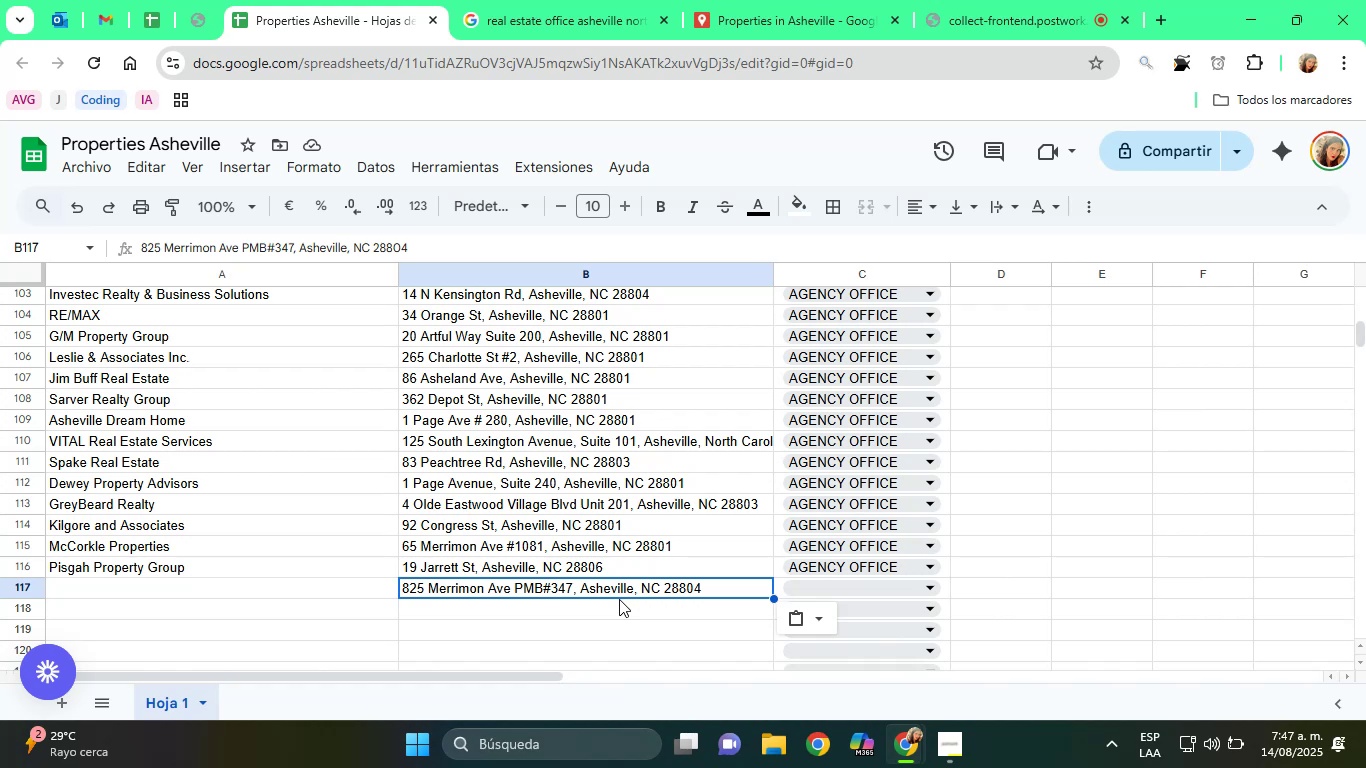 
wait(68.89)
 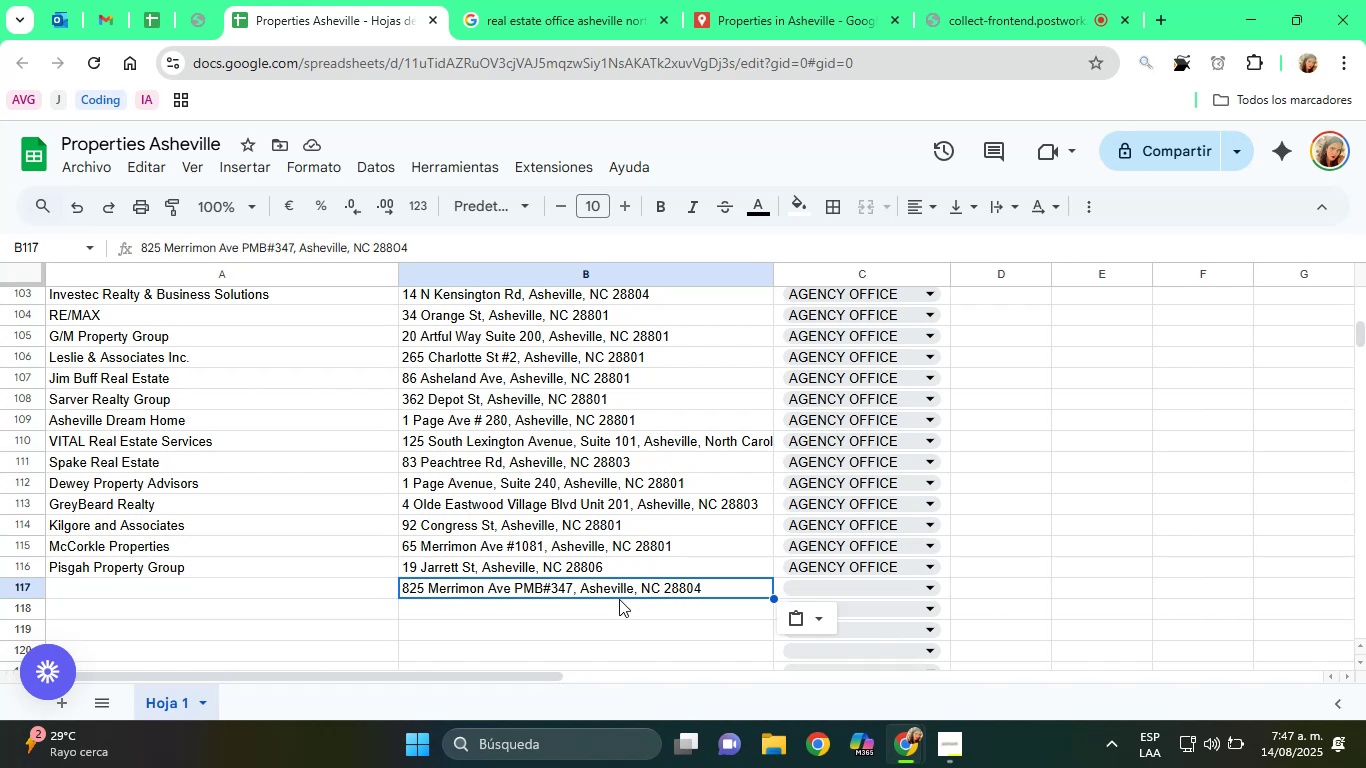 
left_click([625, 628])
 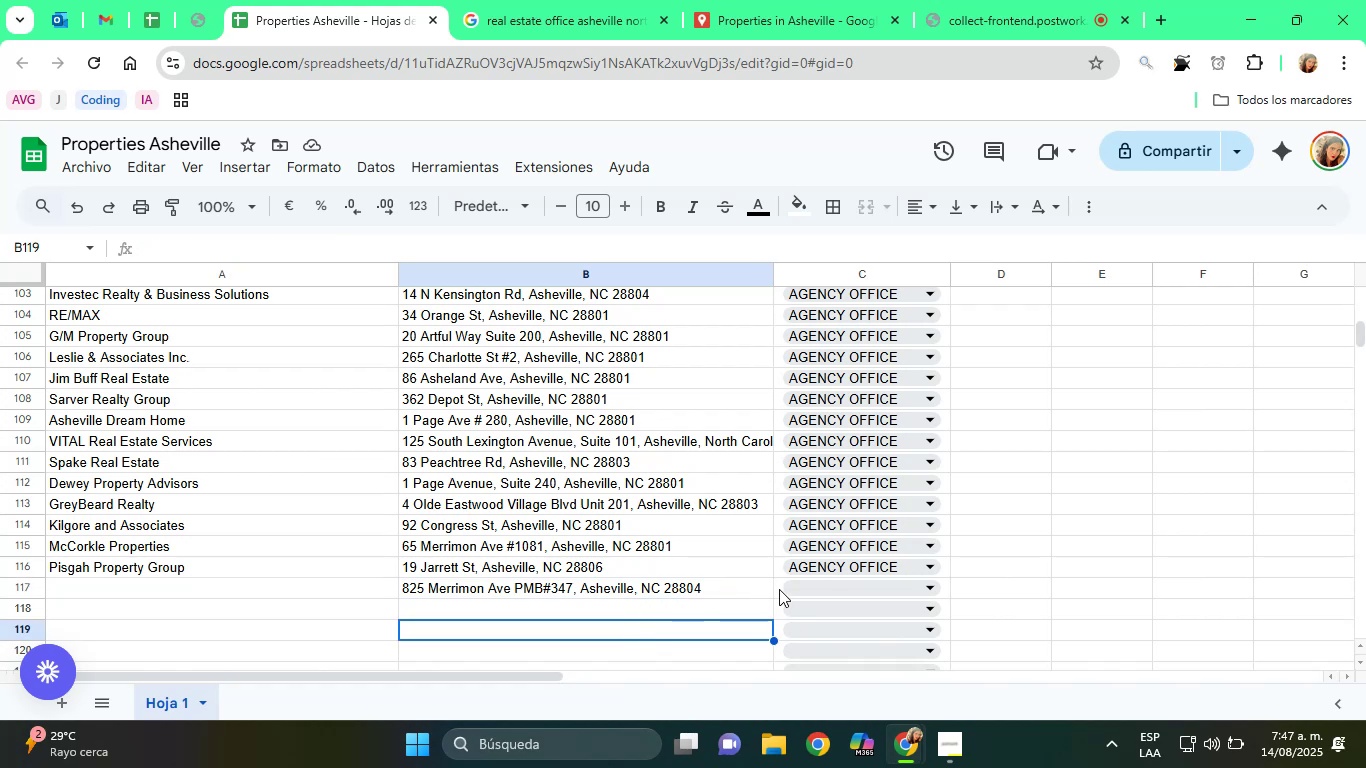 
left_click([791, 584])
 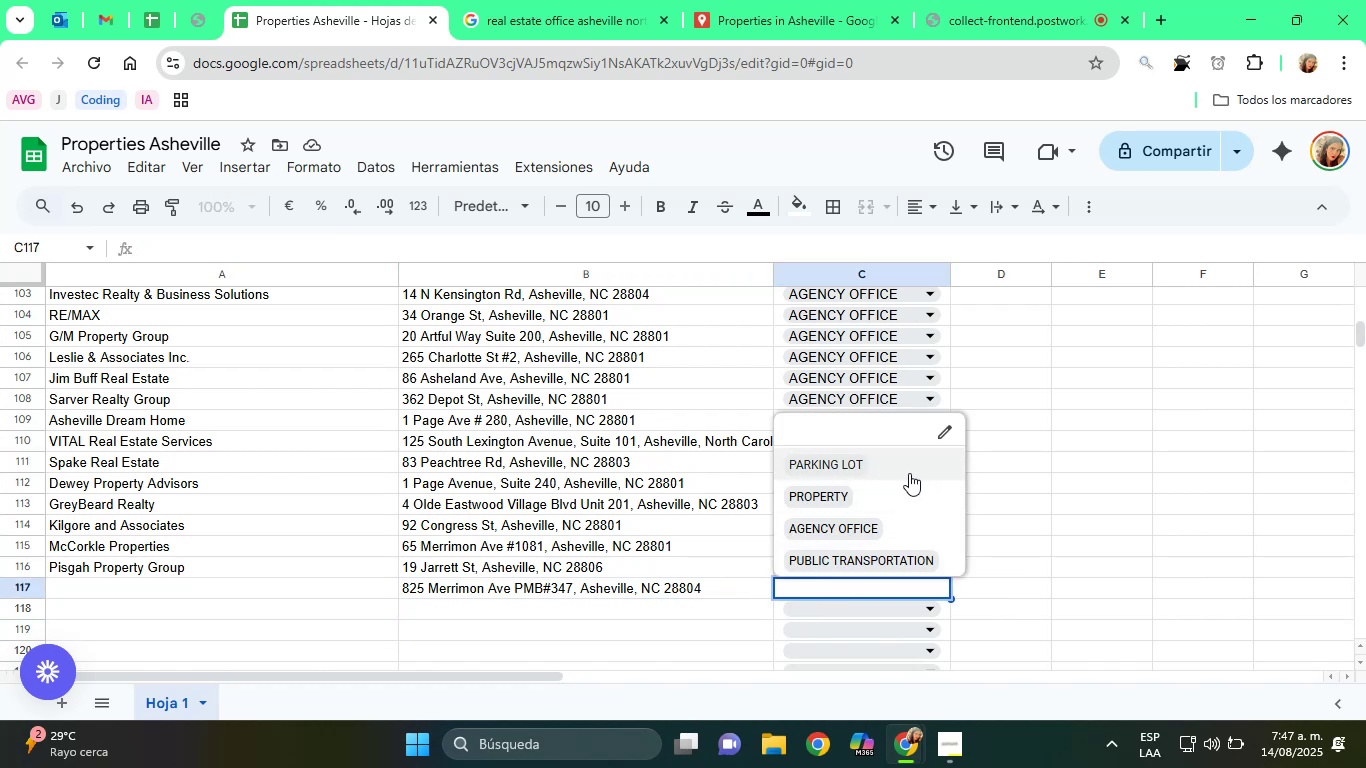 
left_click([876, 517])
 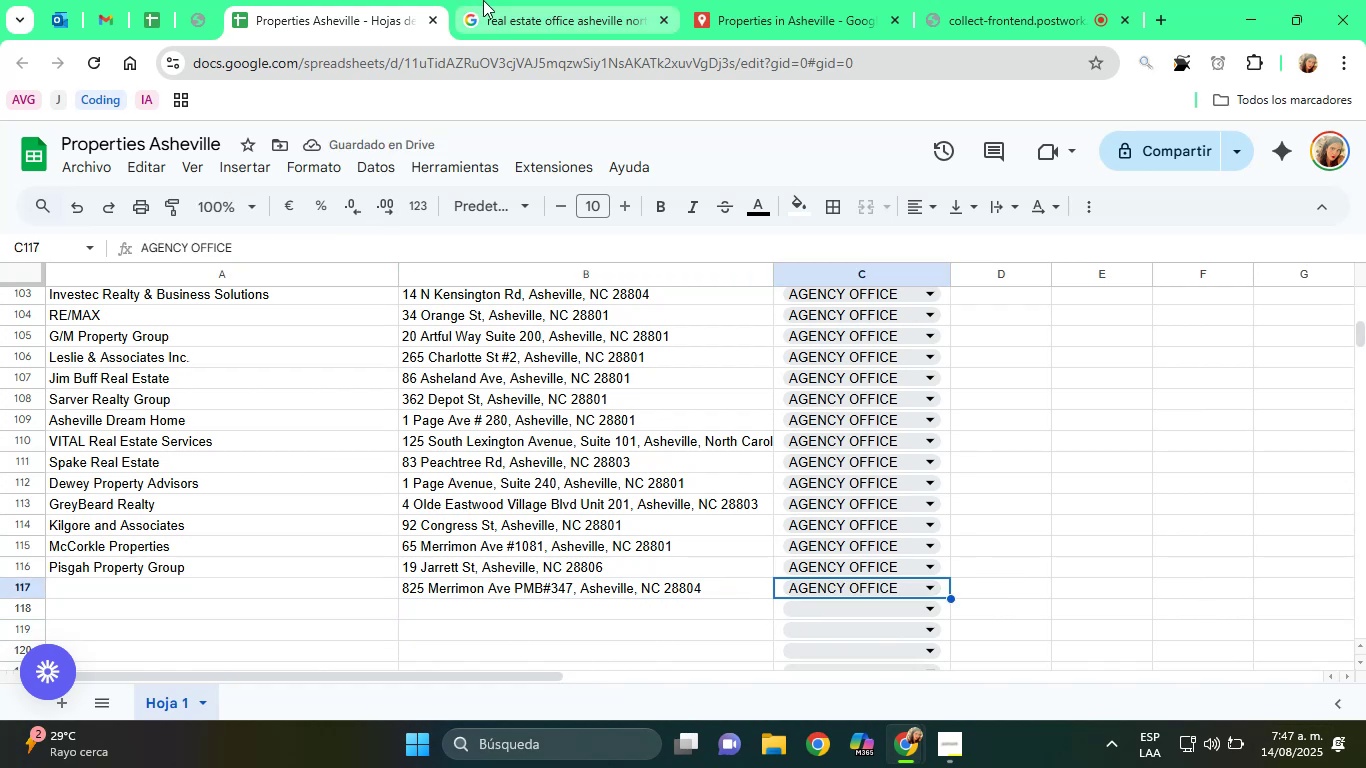 
scroll: coordinate [602, 482], scroll_direction: up, amount: 5.0
 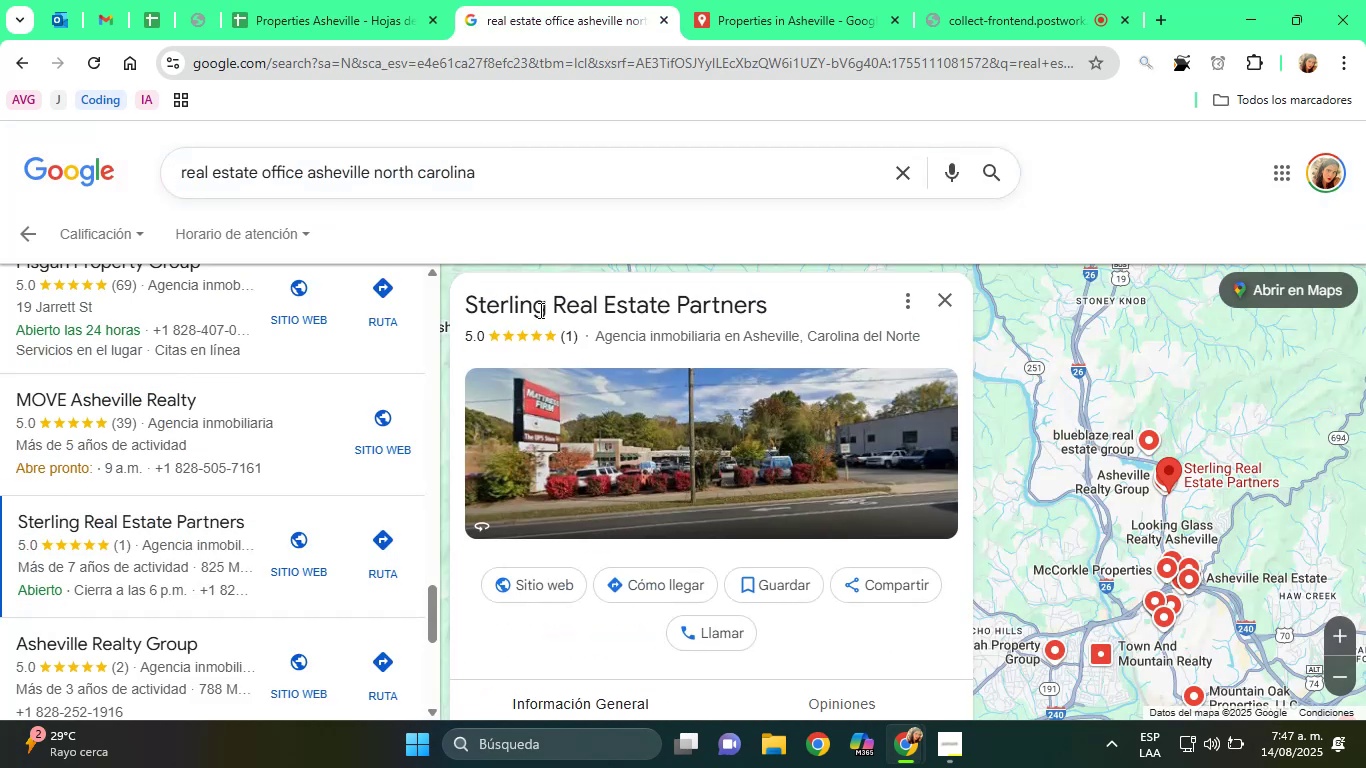 
double_click([539, 309])
 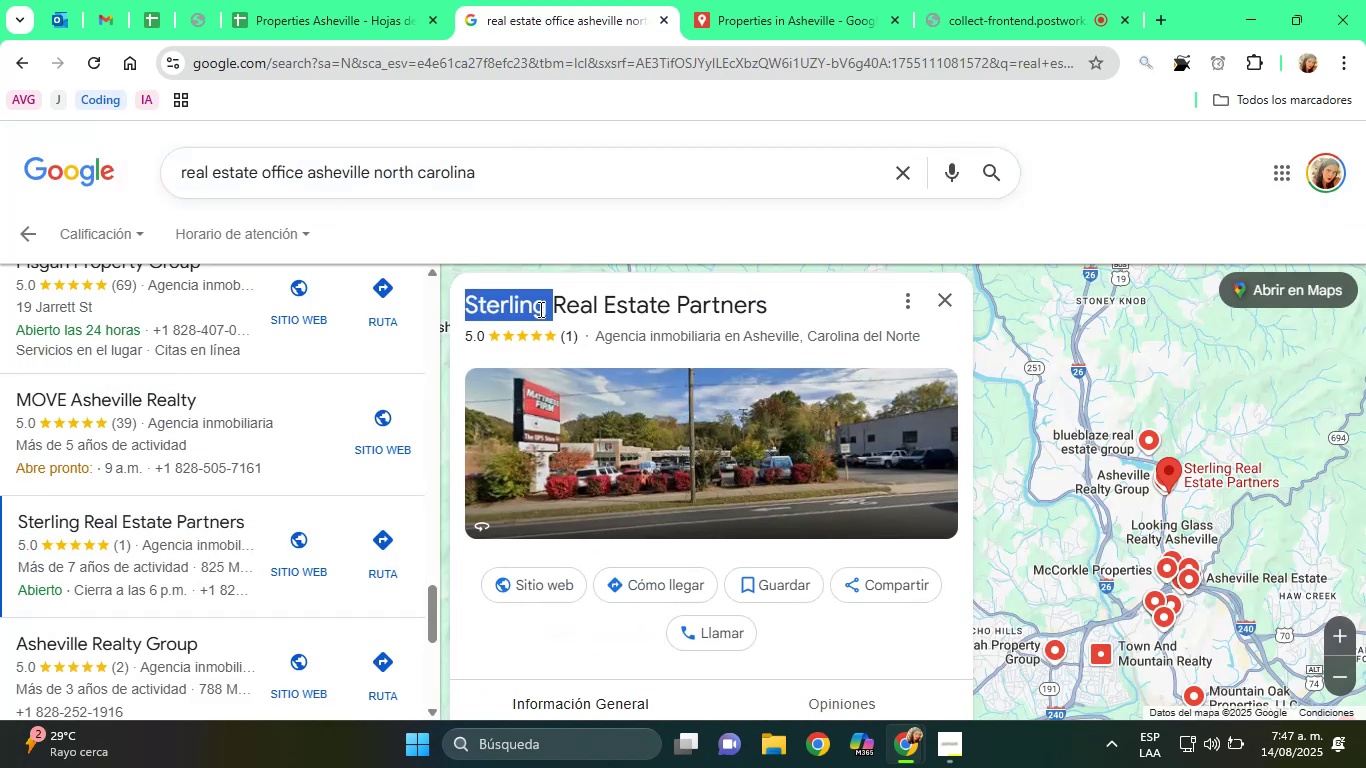 
triple_click([539, 309])
 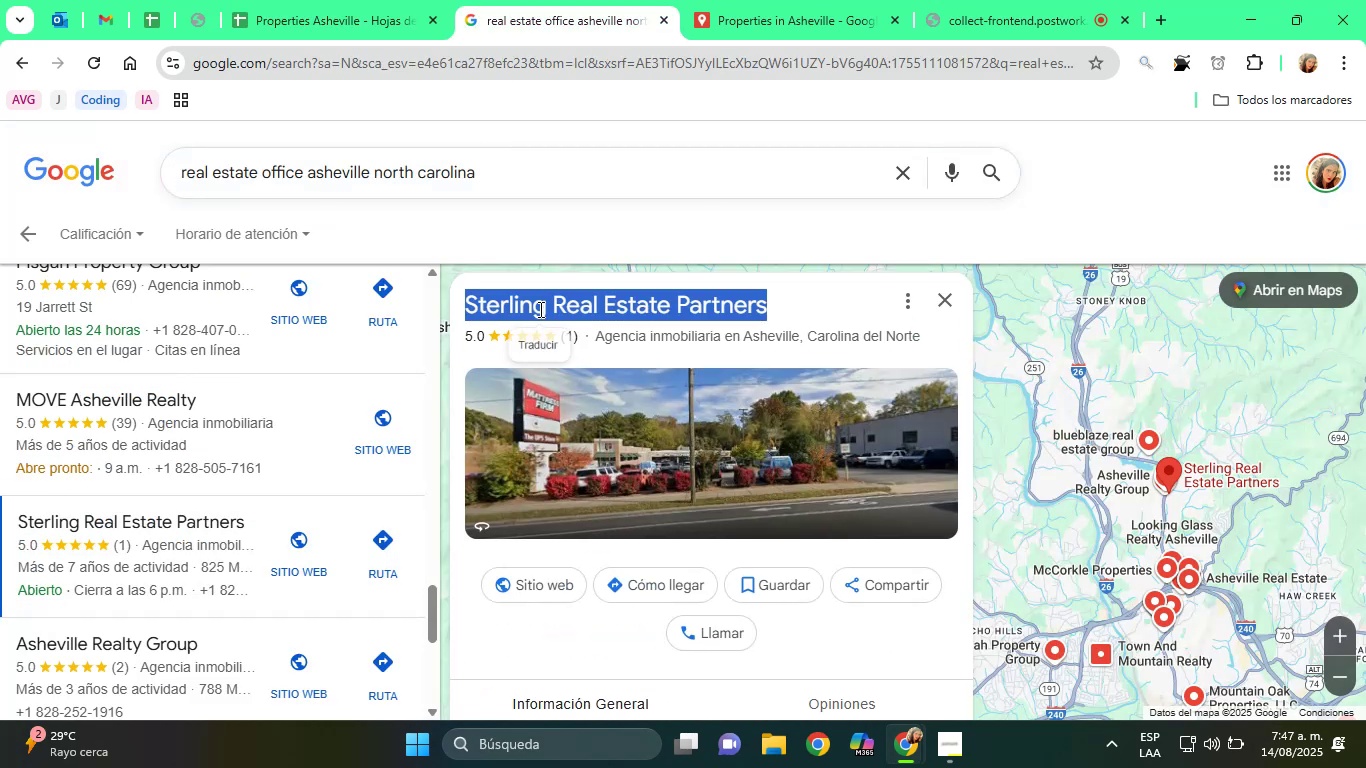 
right_click([539, 309])
 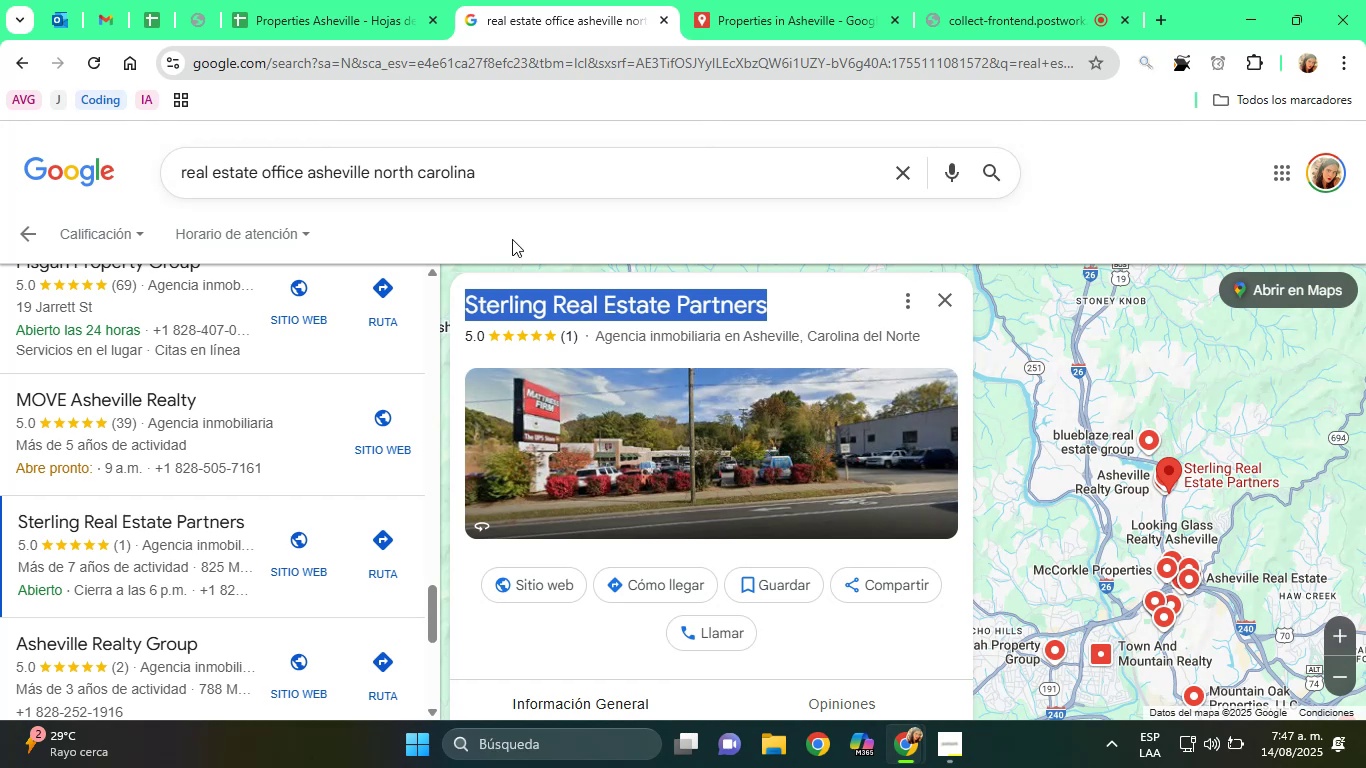 
left_click([346, 0])
 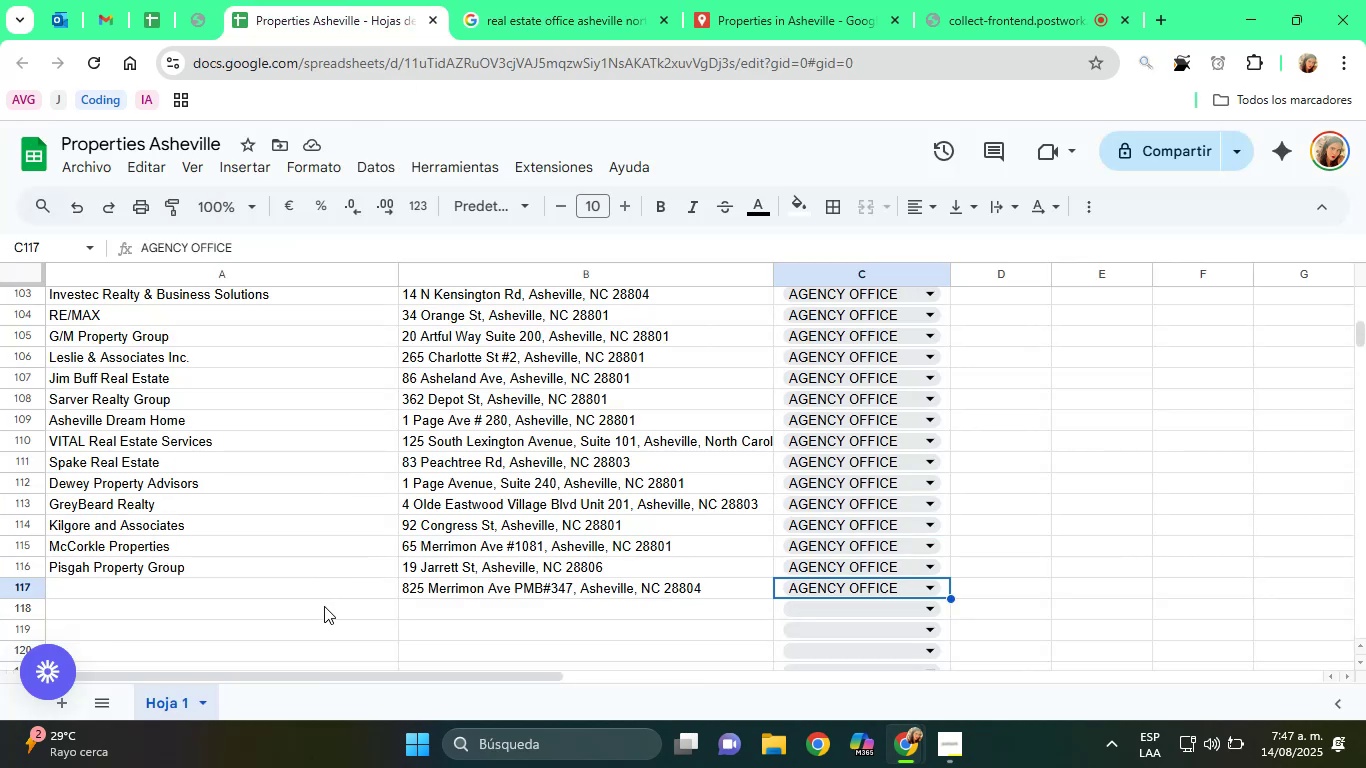 
left_click([291, 587])
 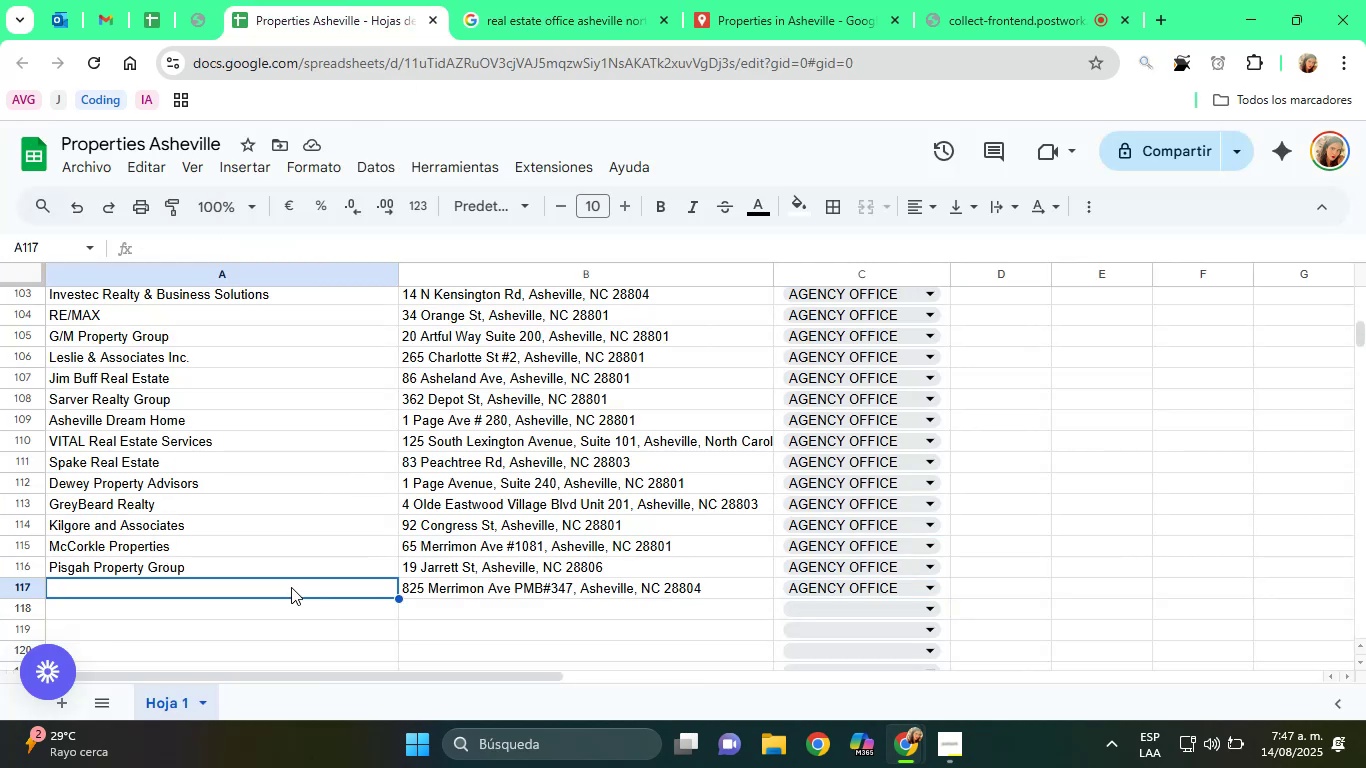 
right_click([291, 587])
 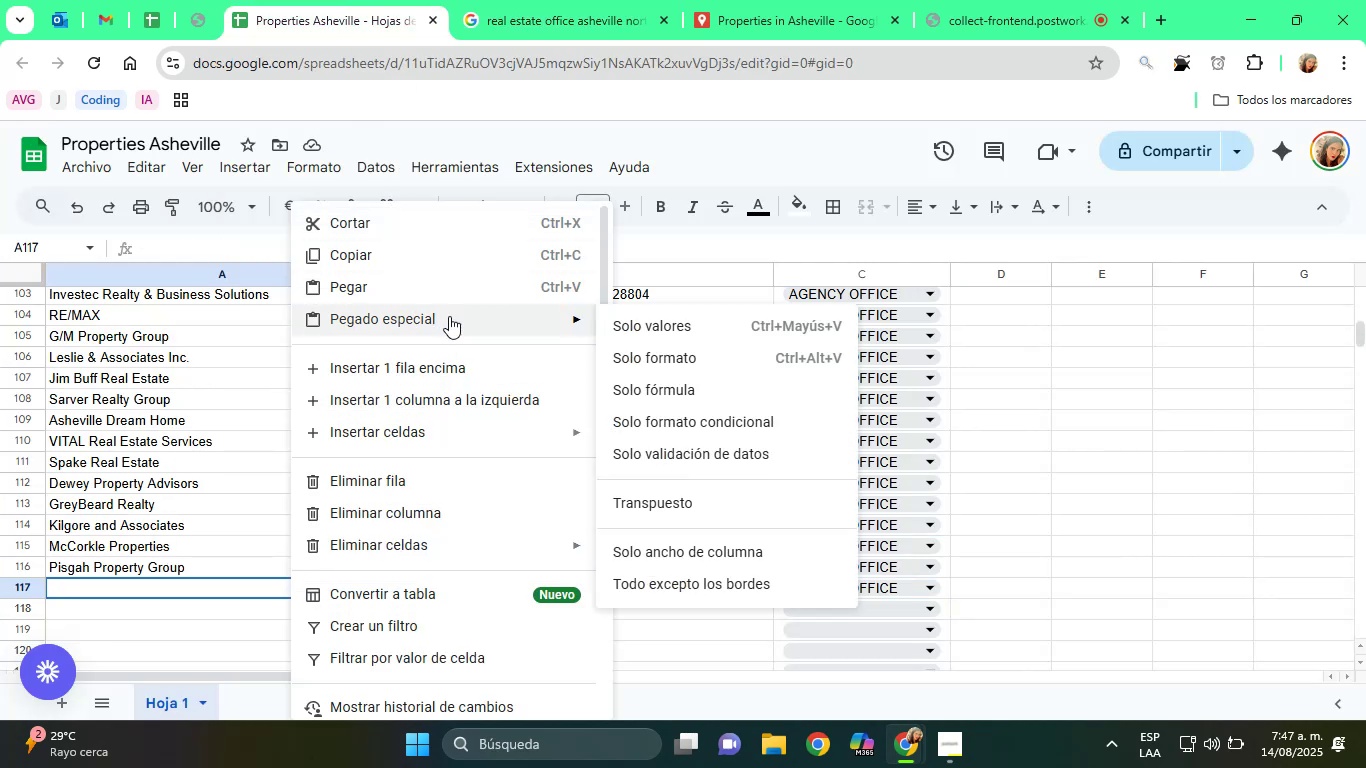 
left_click([644, 319])
 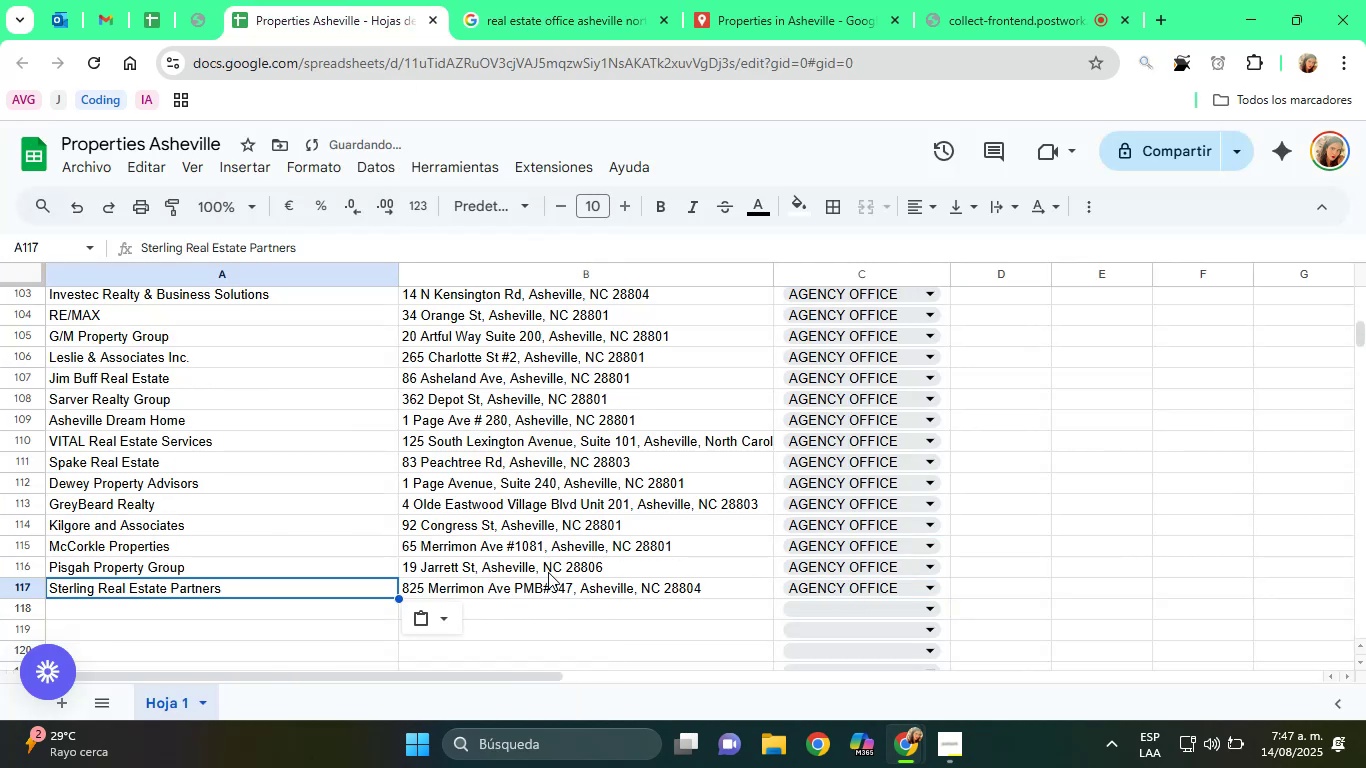 
left_click([543, 589])
 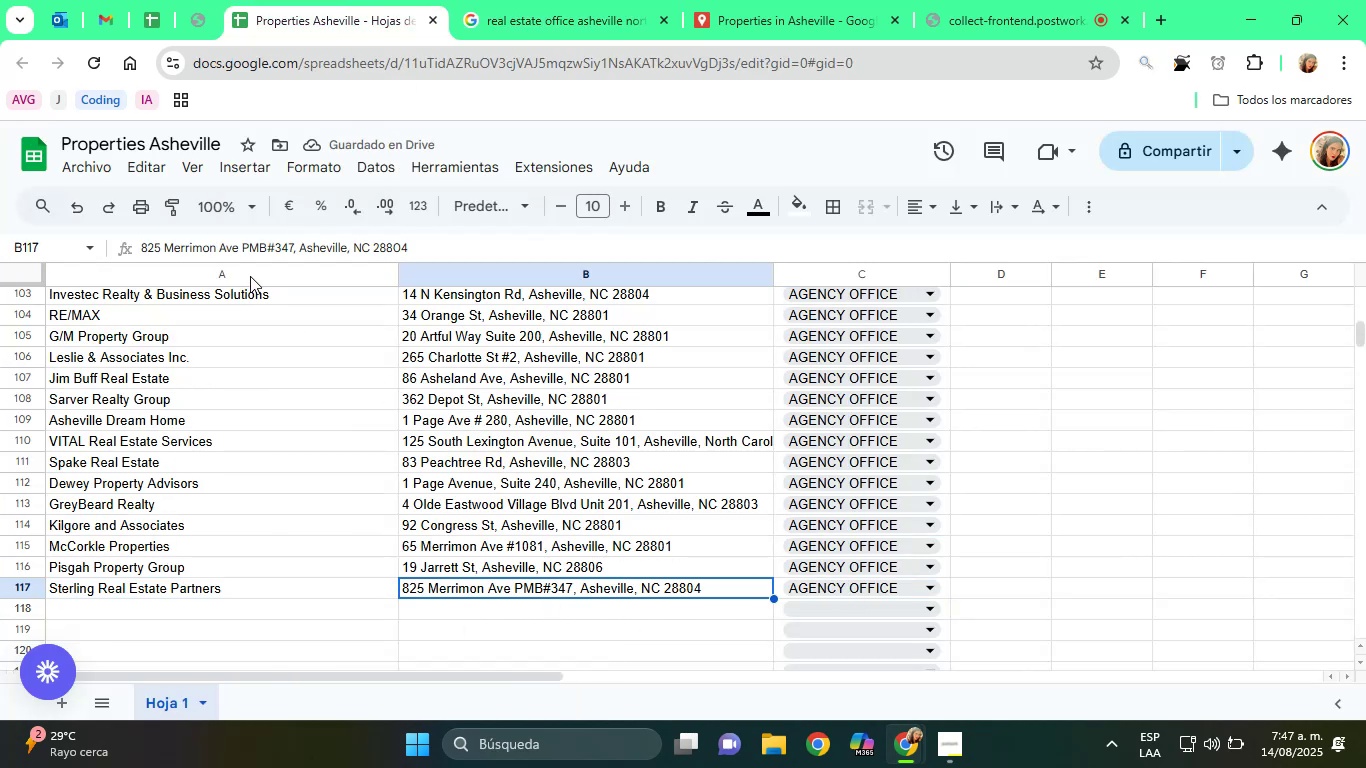 
double_click([242, 248])
 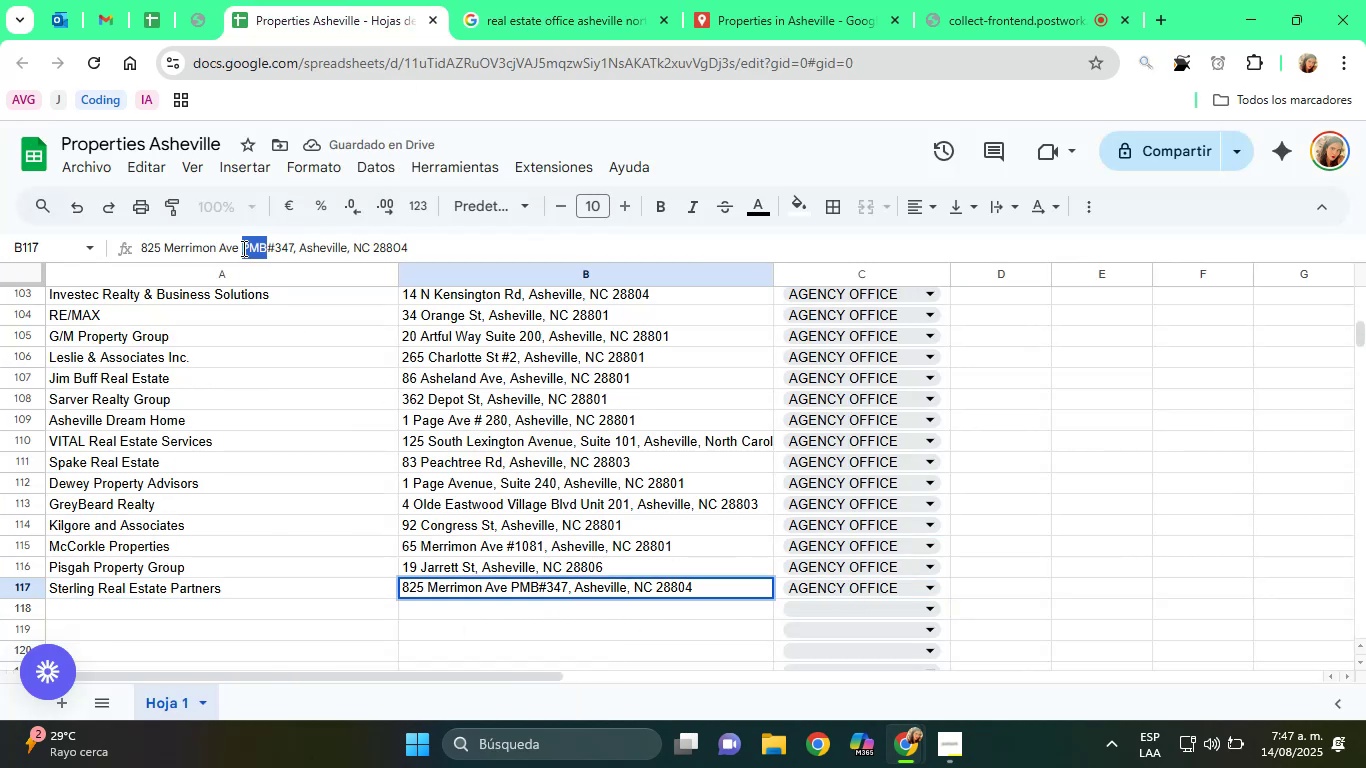 
triple_click([242, 248])
 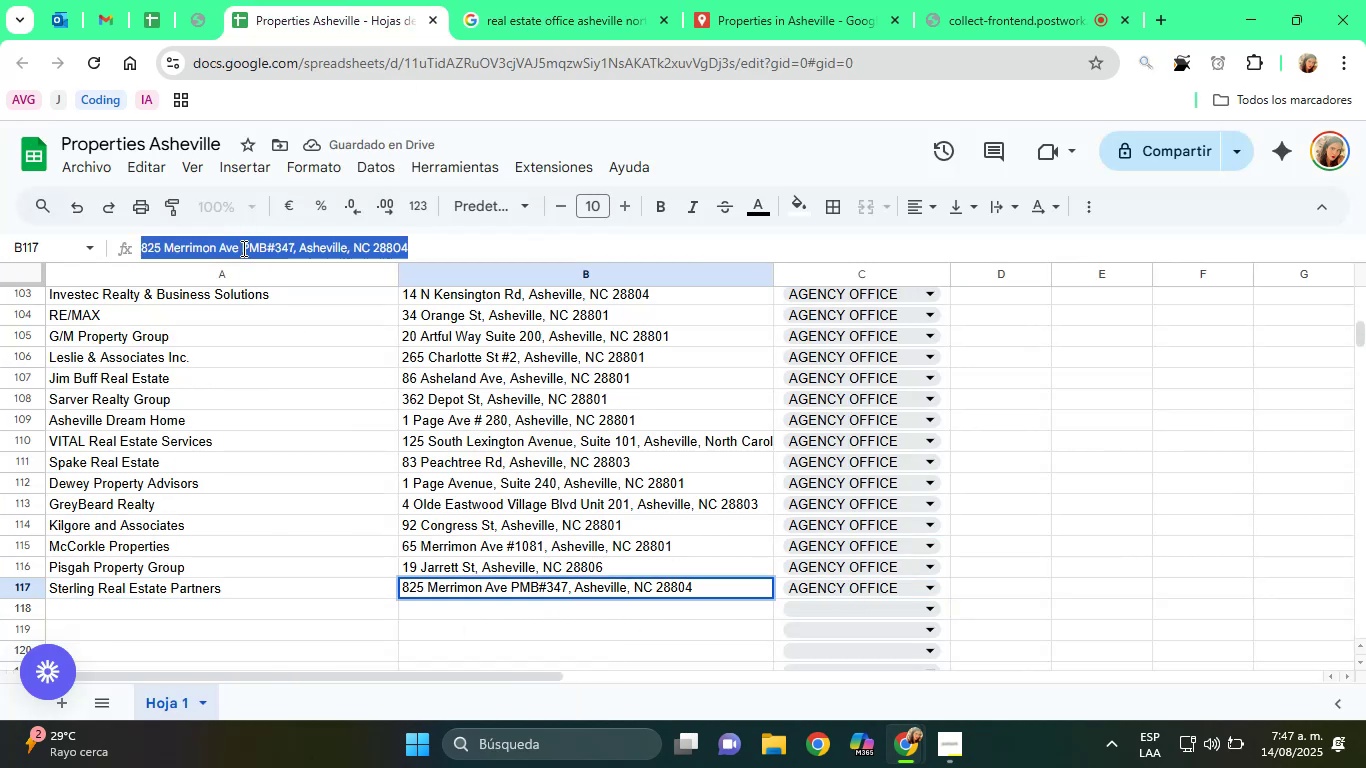 
right_click([242, 248])
 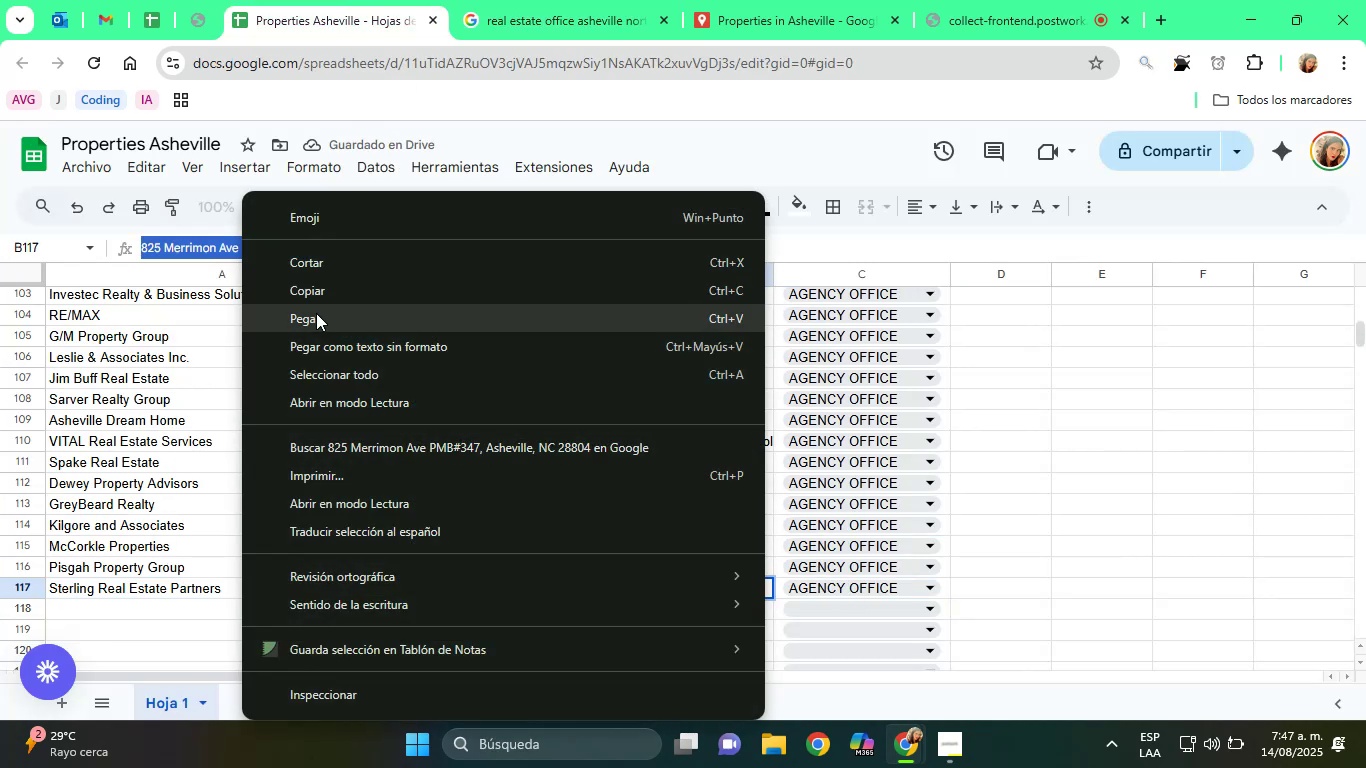 
left_click([307, 290])
 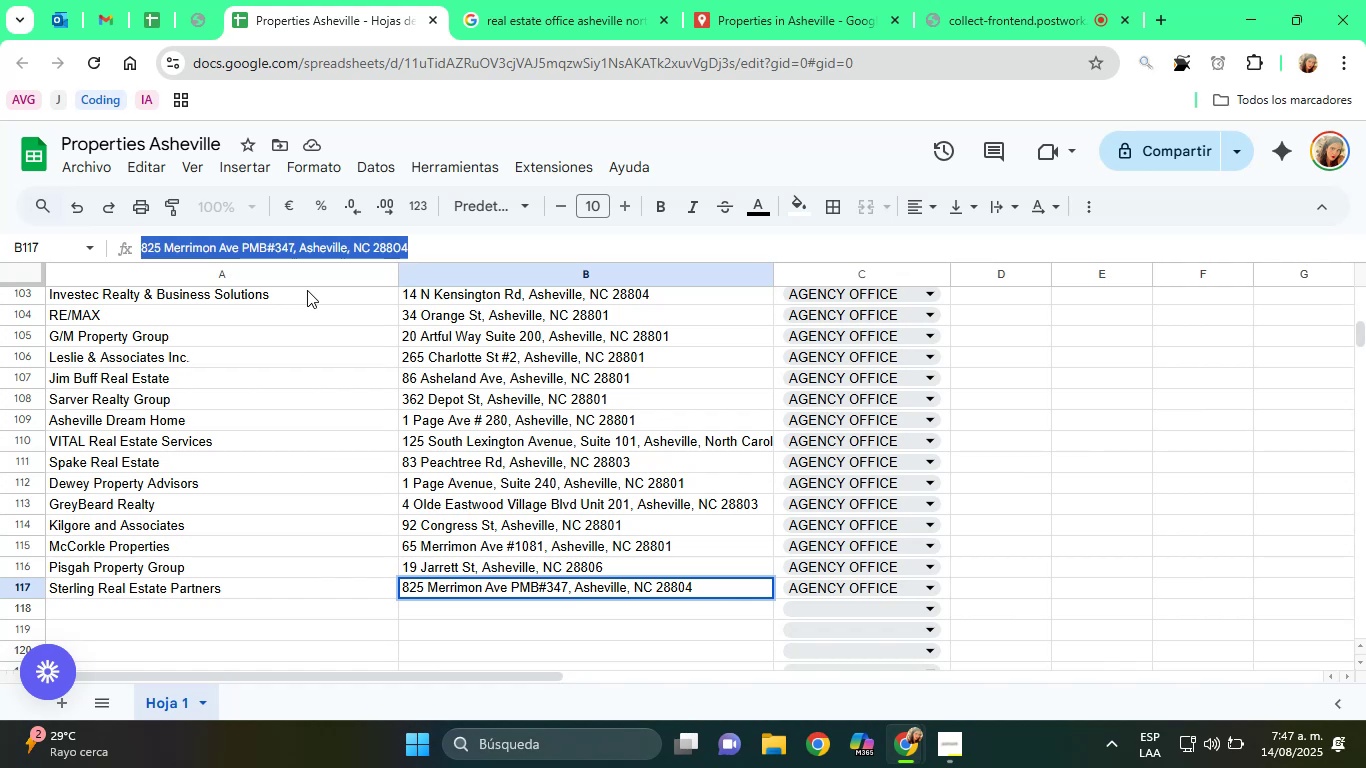 
wait(19.77)
 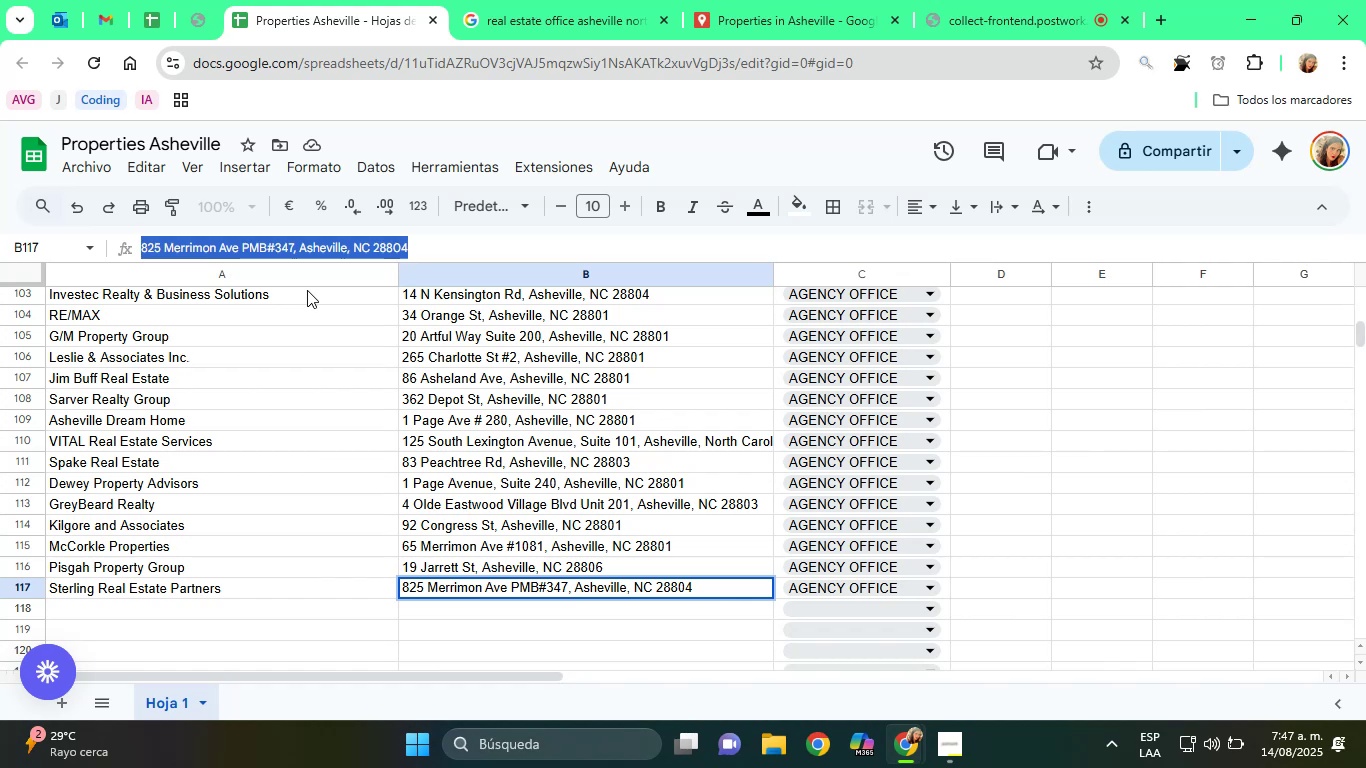 
right_click([626, 166])
 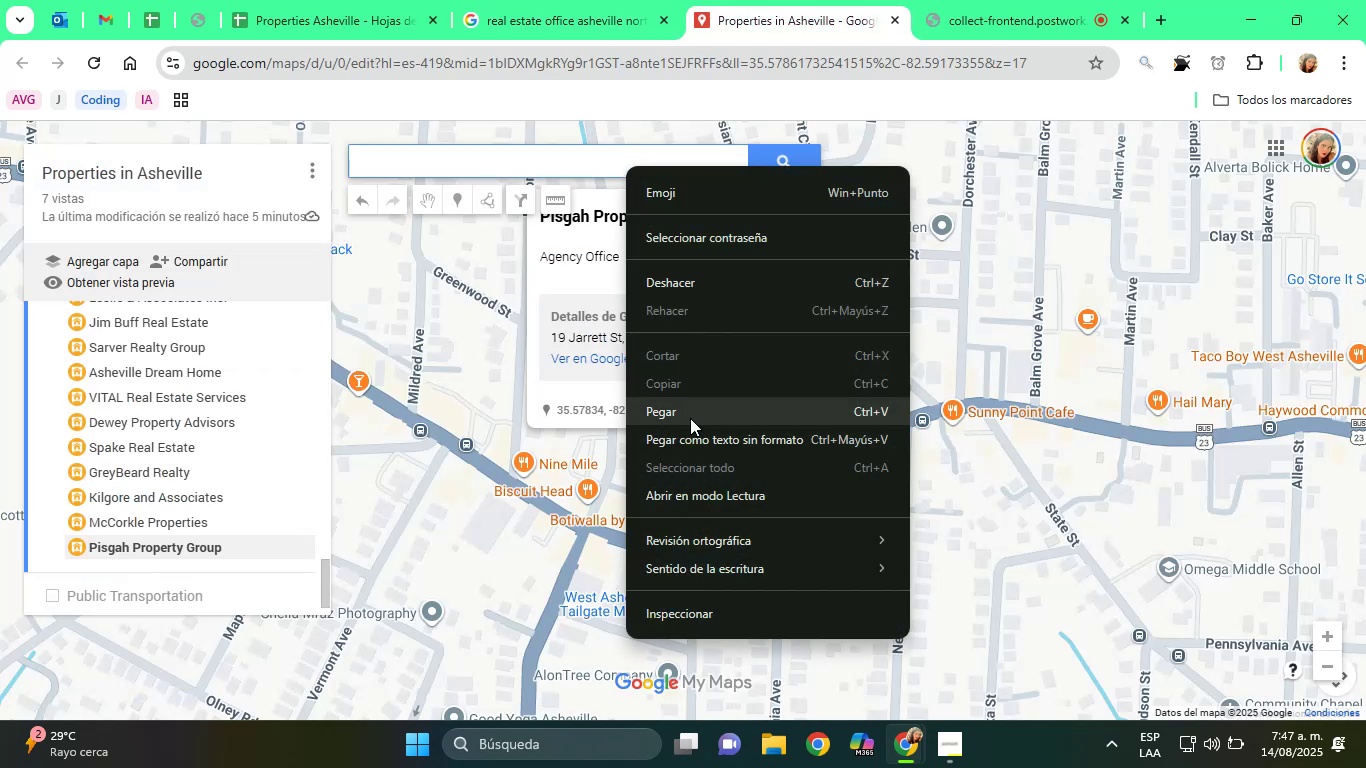 
left_click([690, 418])
 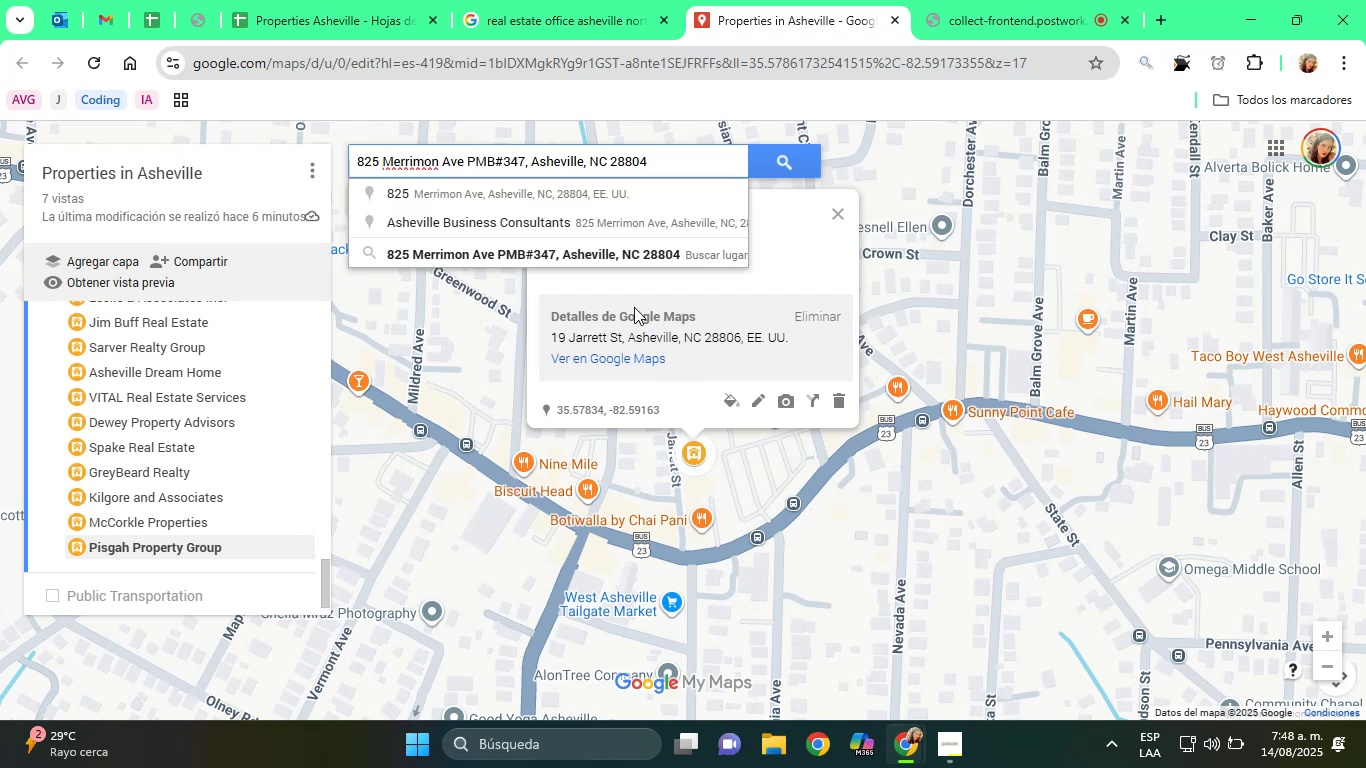 
left_click([584, 258])
 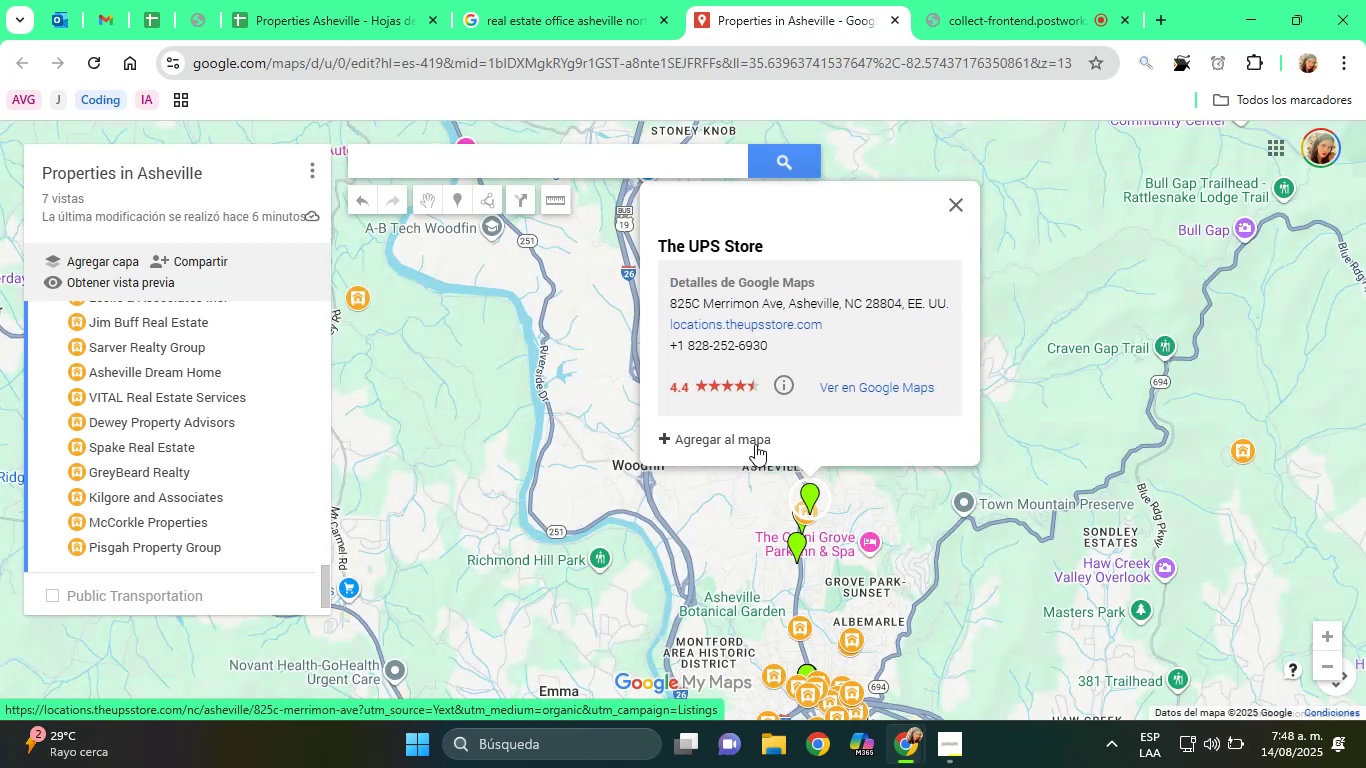 
wait(5.43)
 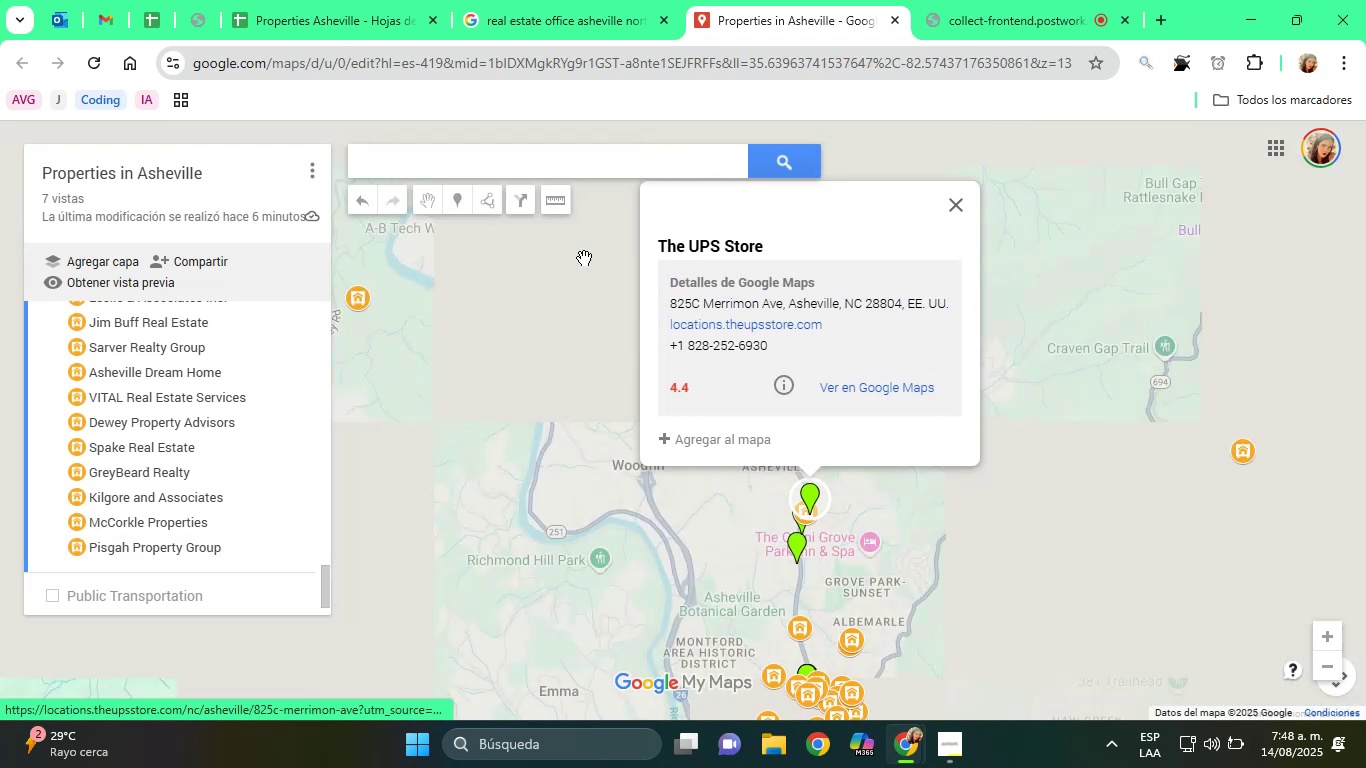 
scroll: coordinate [843, 511], scroll_direction: up, amount: 3.0
 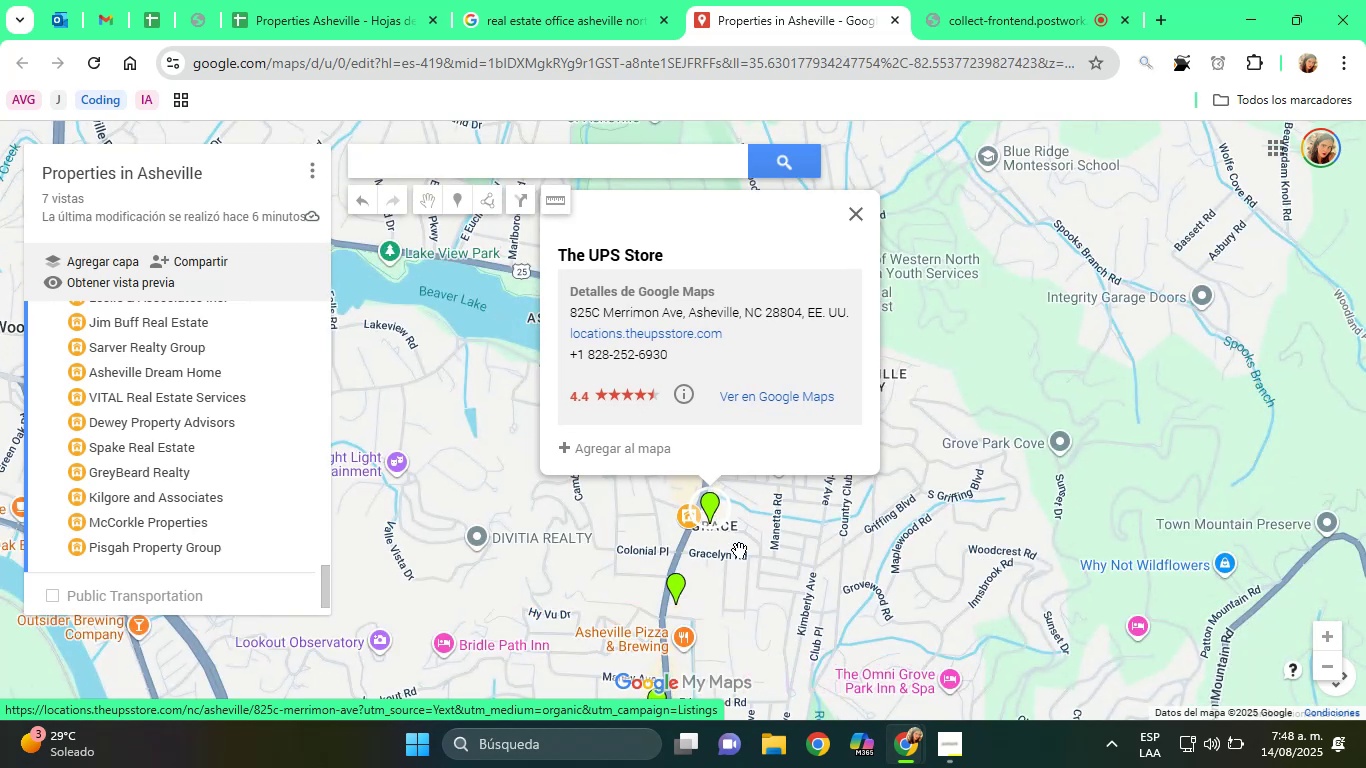 
left_click([739, 550])
 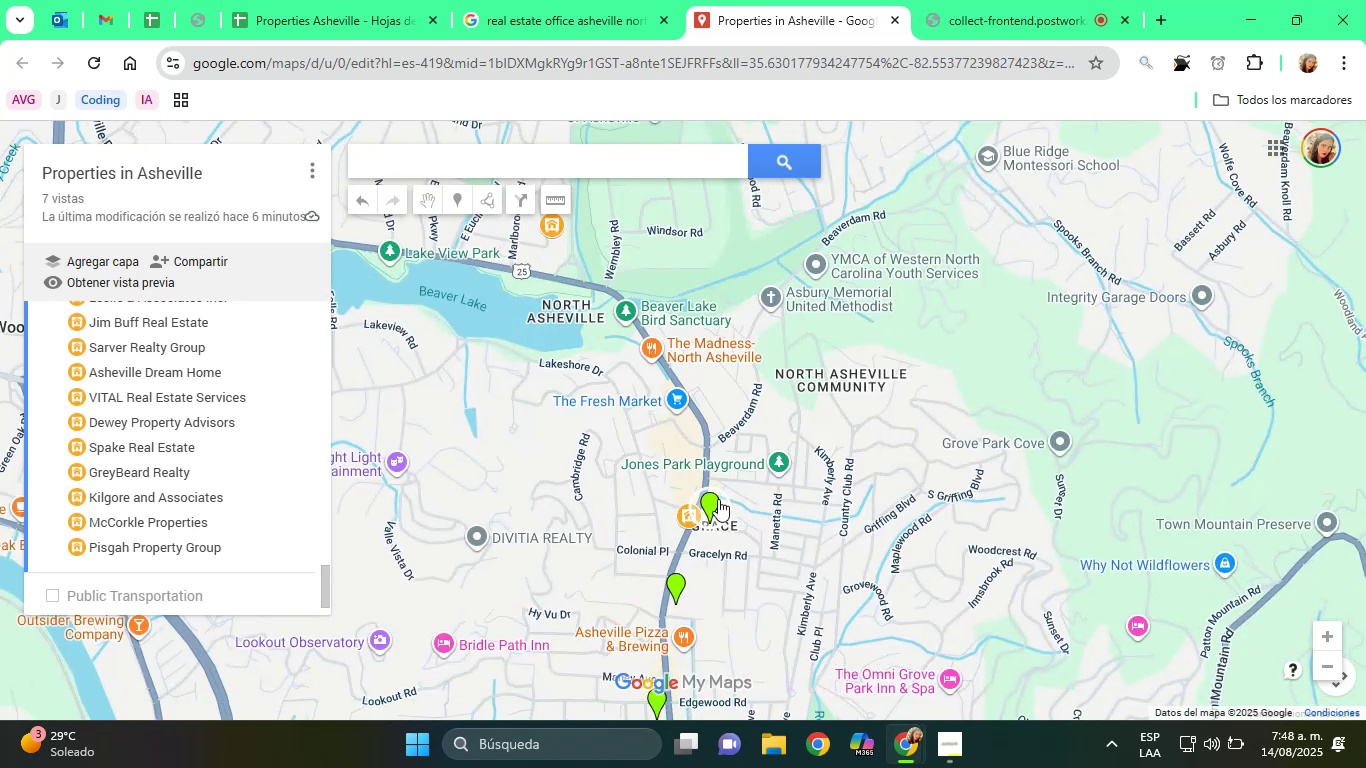 
left_click([713, 498])
 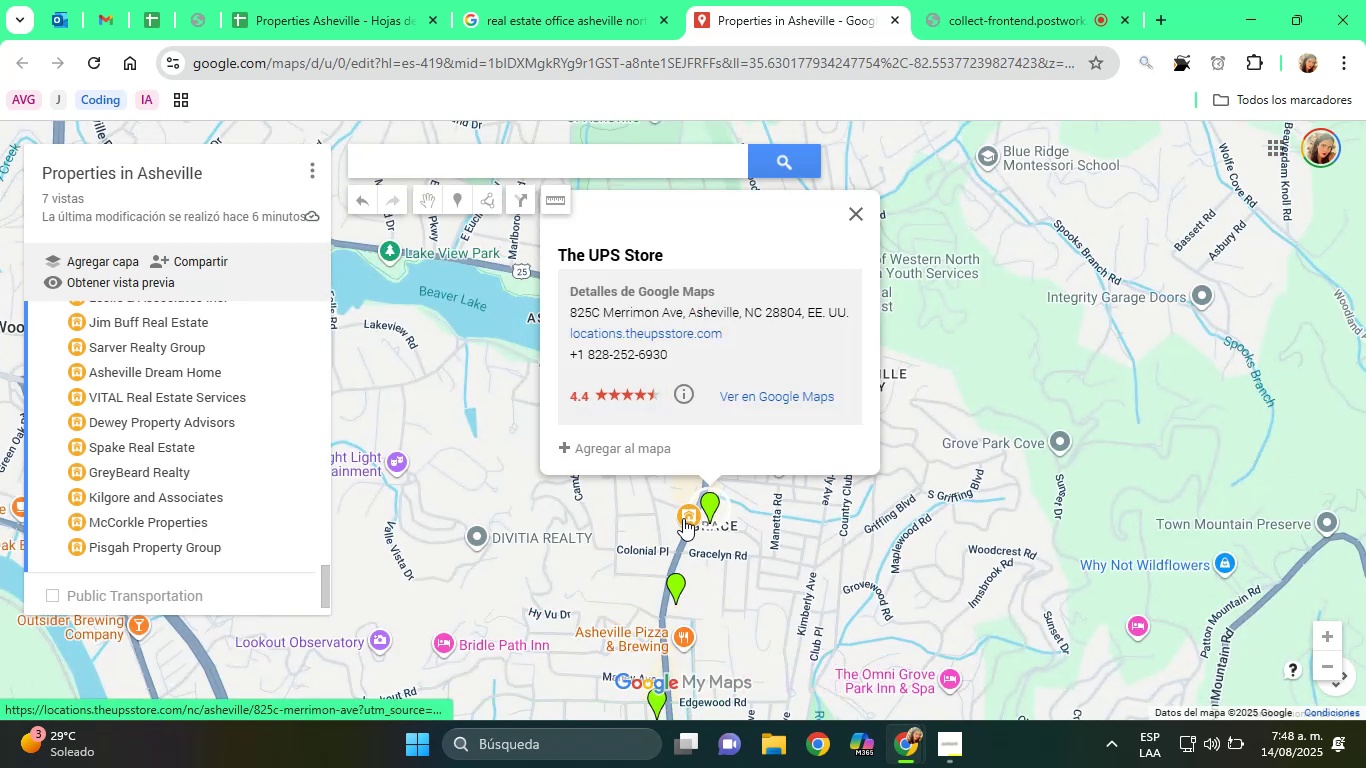 
left_click([678, 522])
 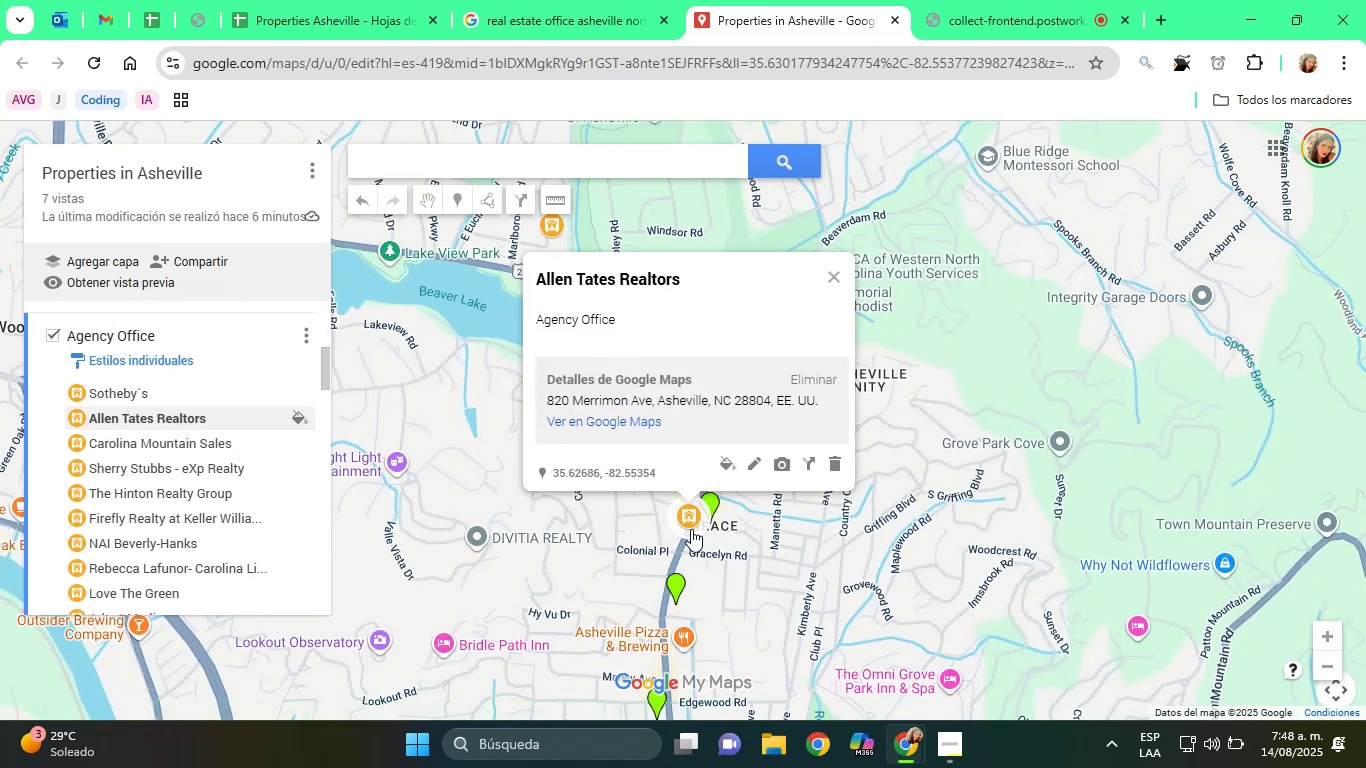 
left_click([714, 501])
 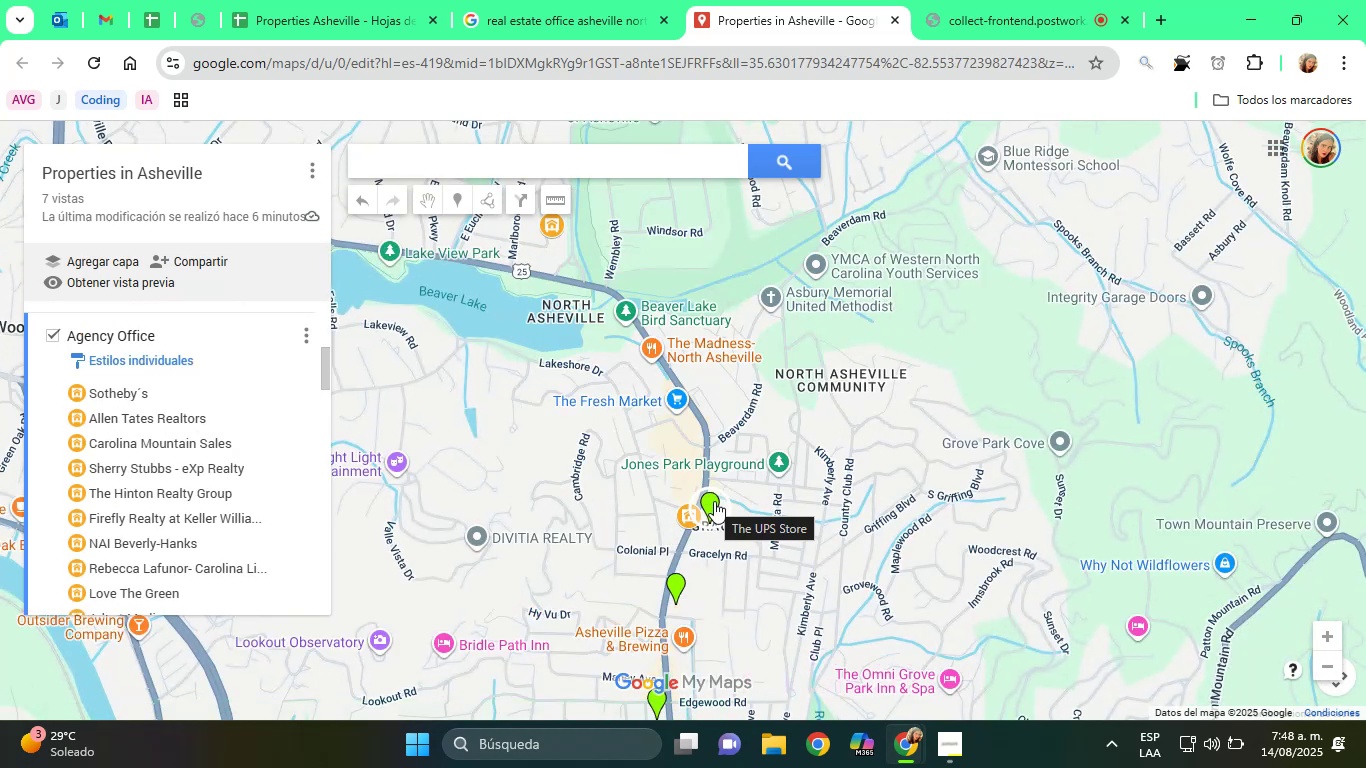 
left_click([714, 501])
 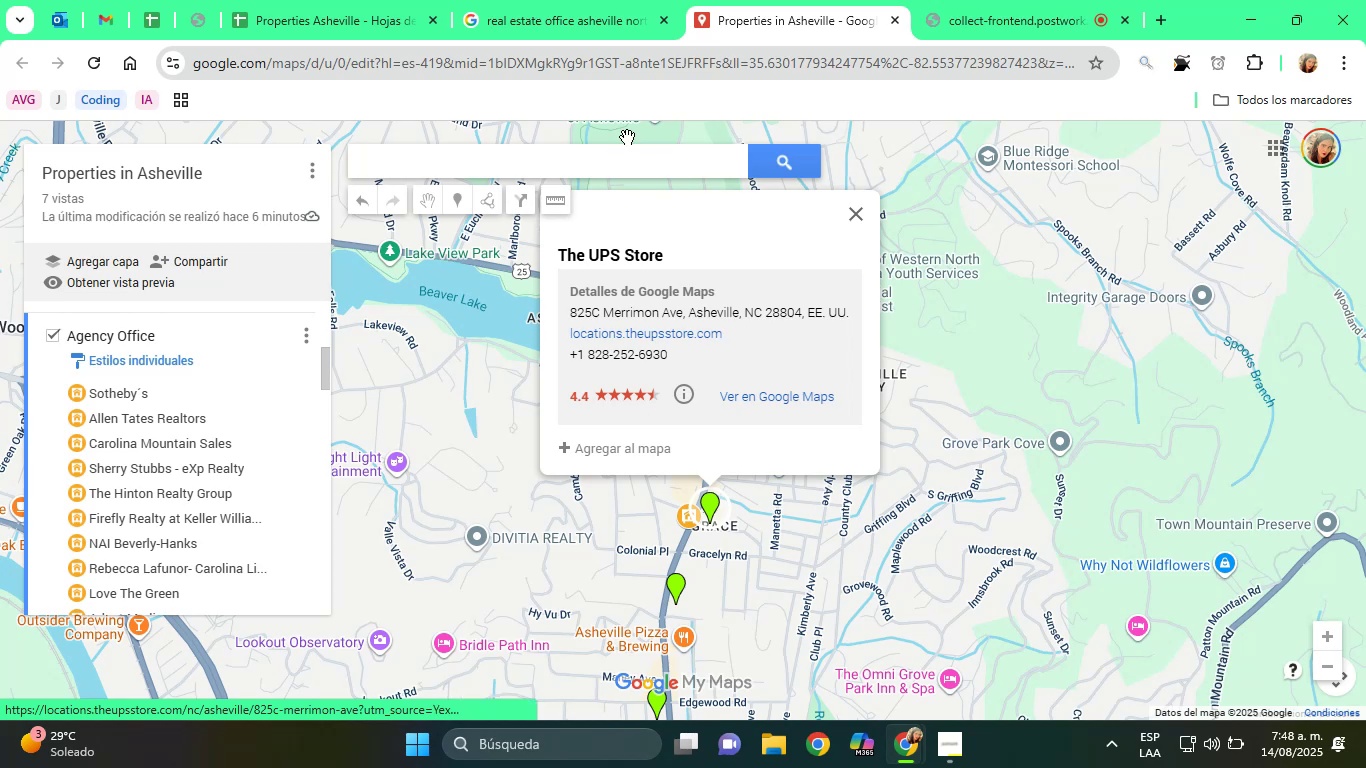 
left_click([559, 17])
 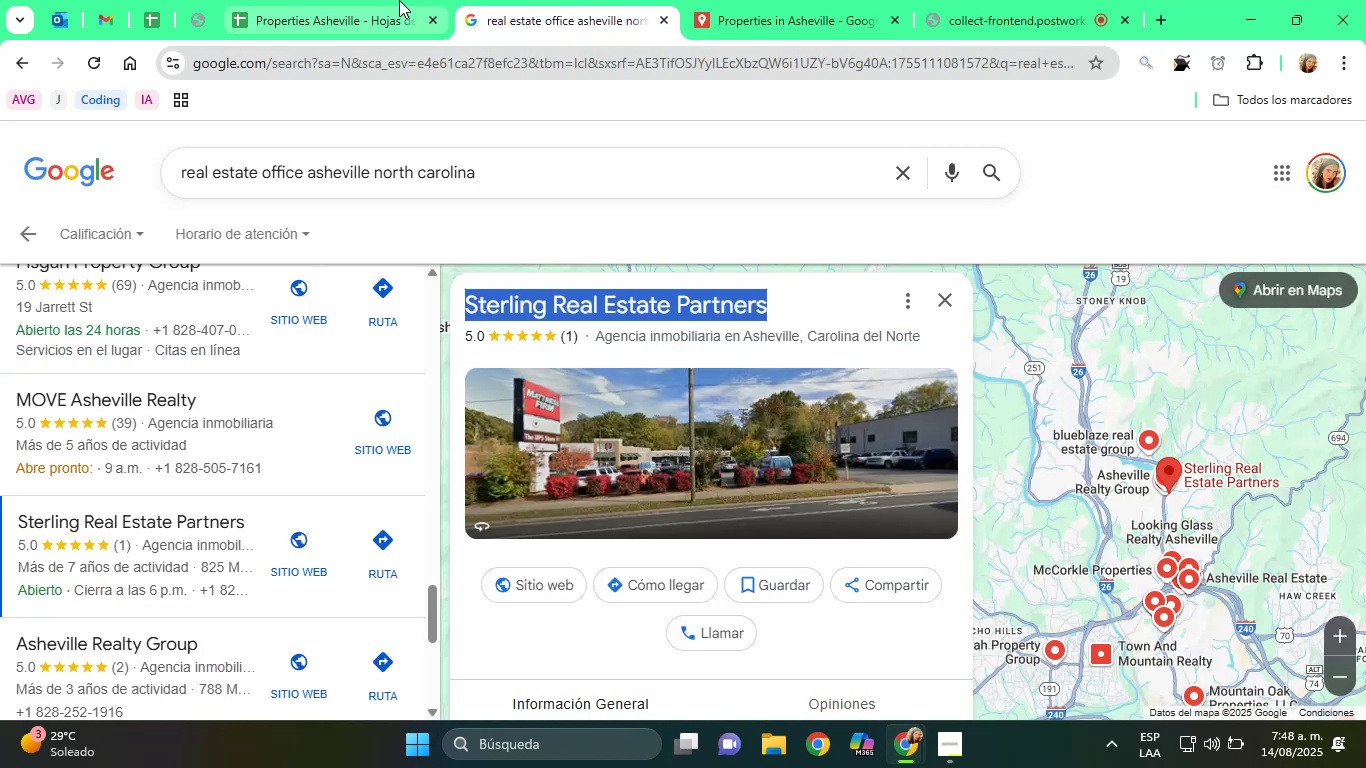 
left_click([378, 0])
 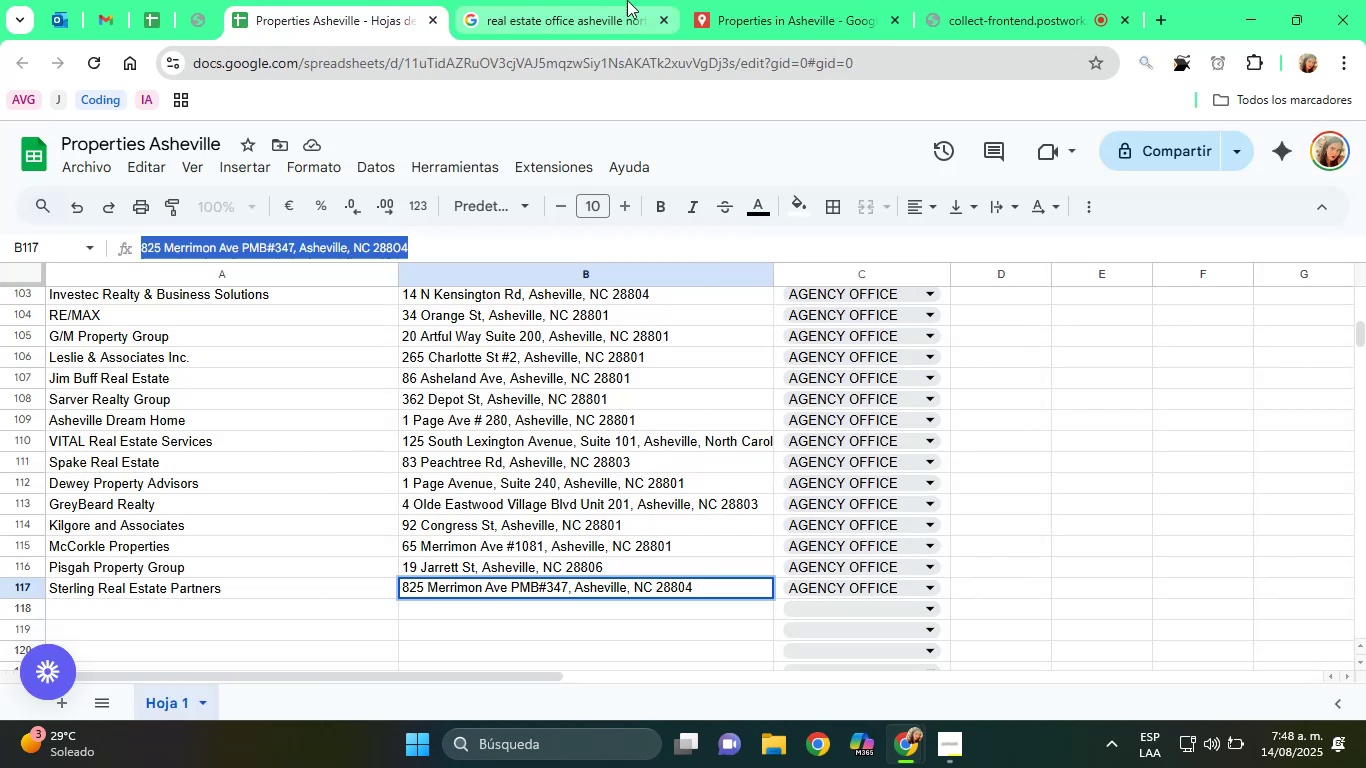 
left_click([729, 0])
 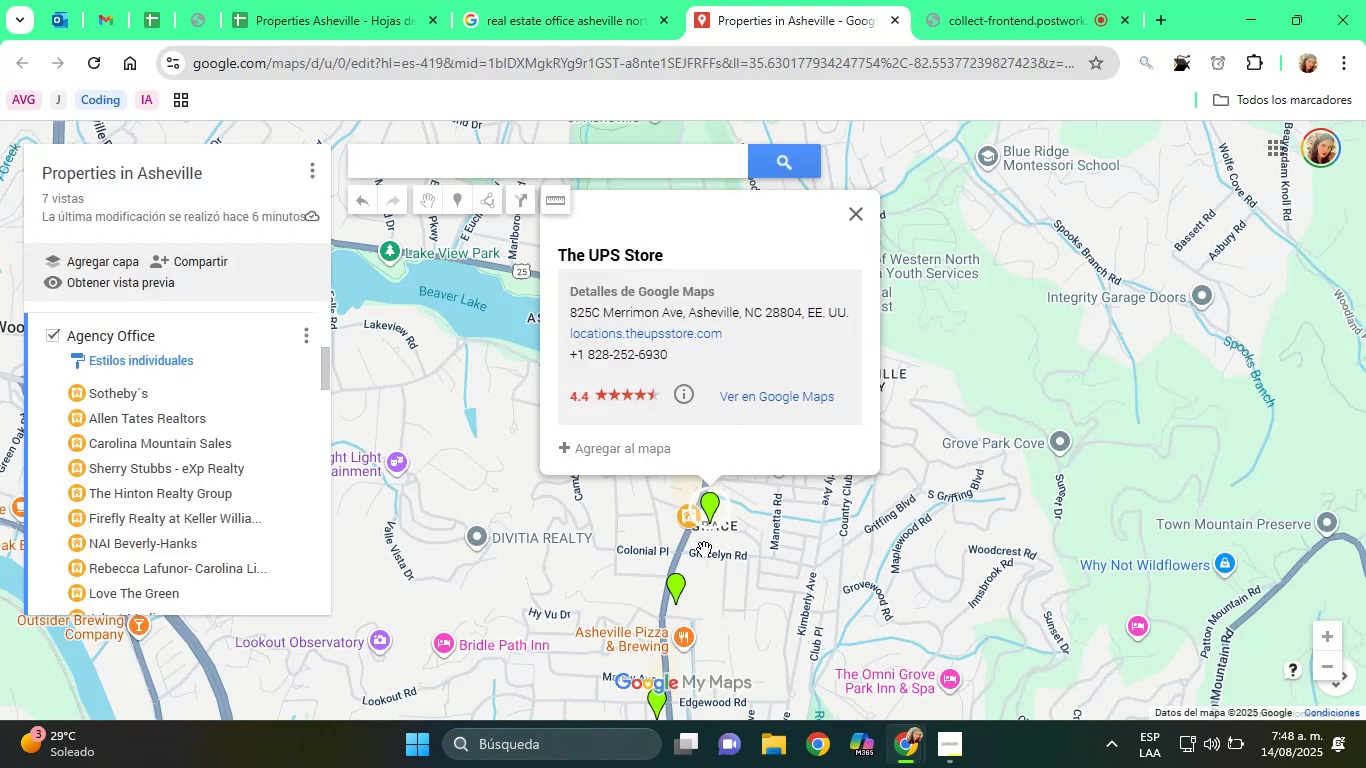 
mouse_move([672, 619])
 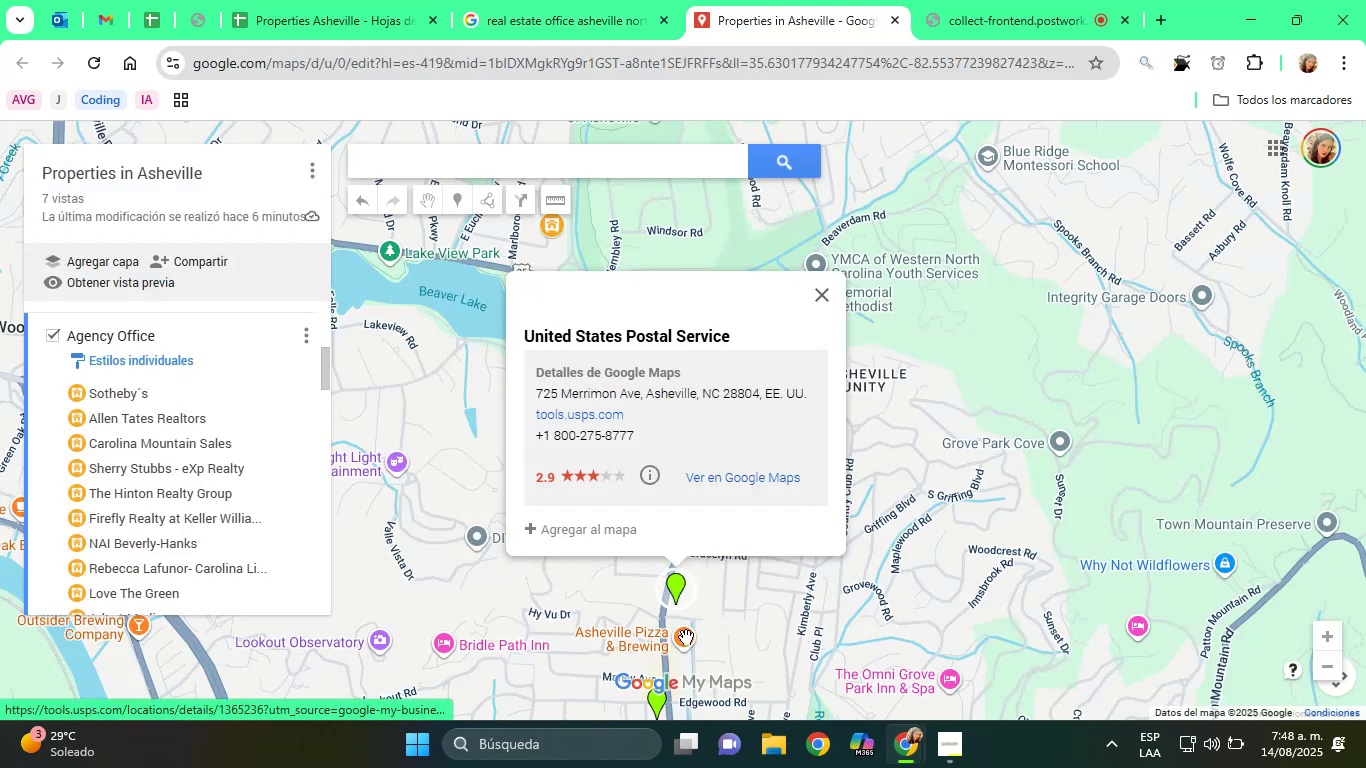 
left_click_drag(start_coordinate=[696, 643], to_coordinate=[682, 536])
 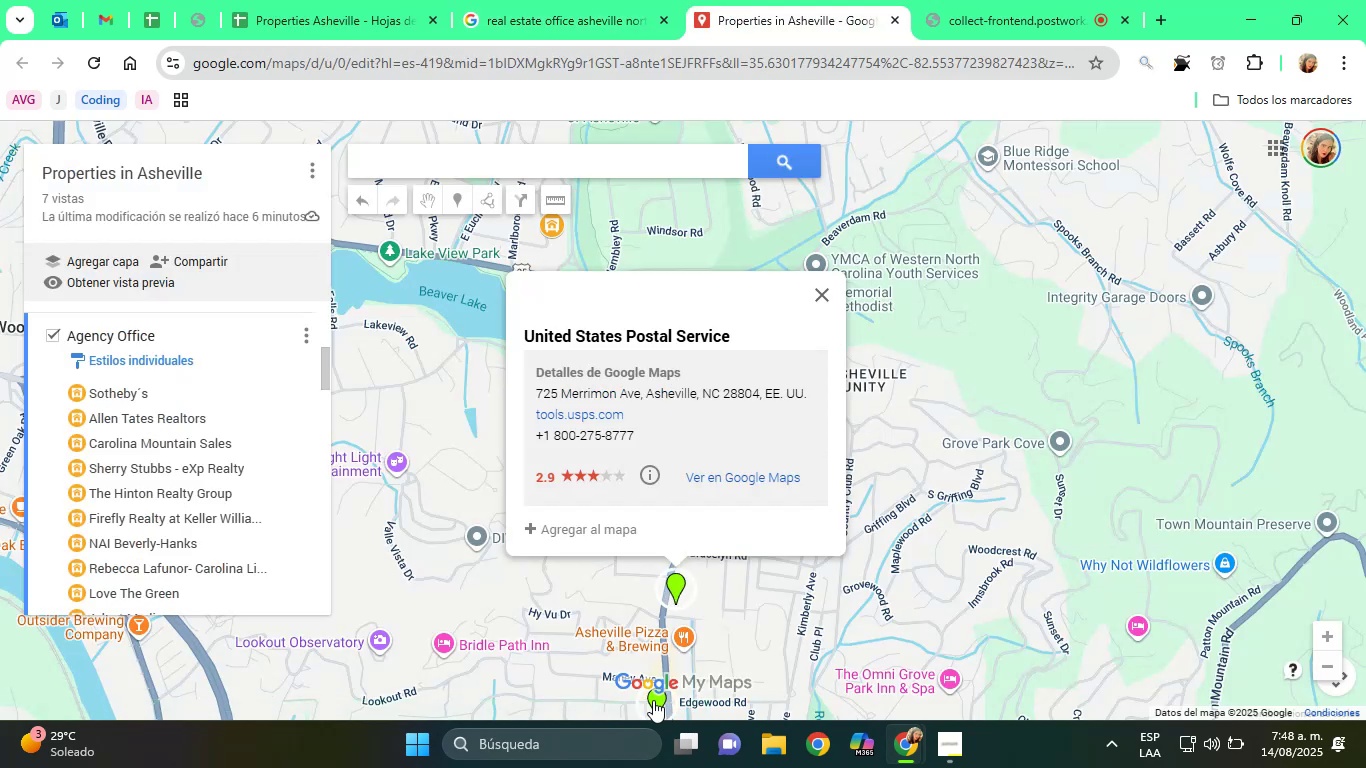 
left_click([653, 700])
 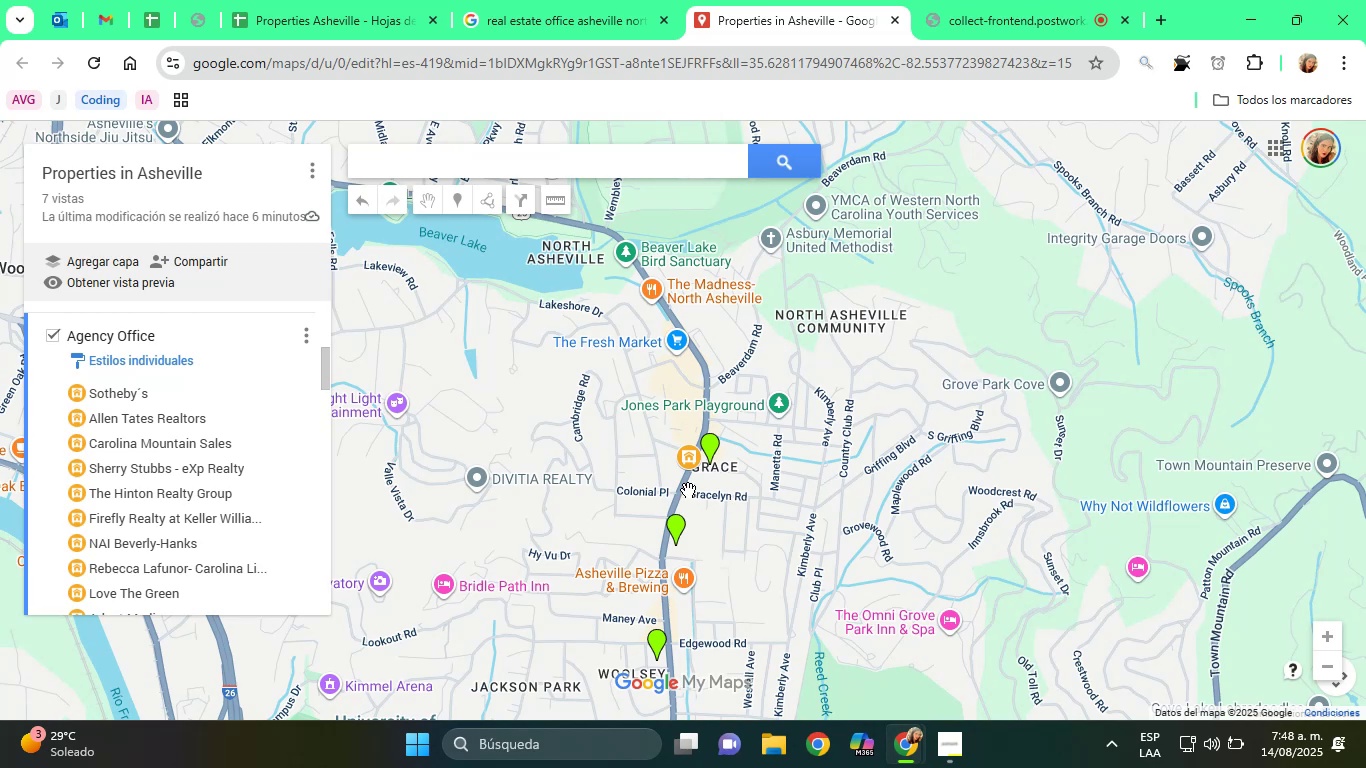 
left_click([712, 441])
 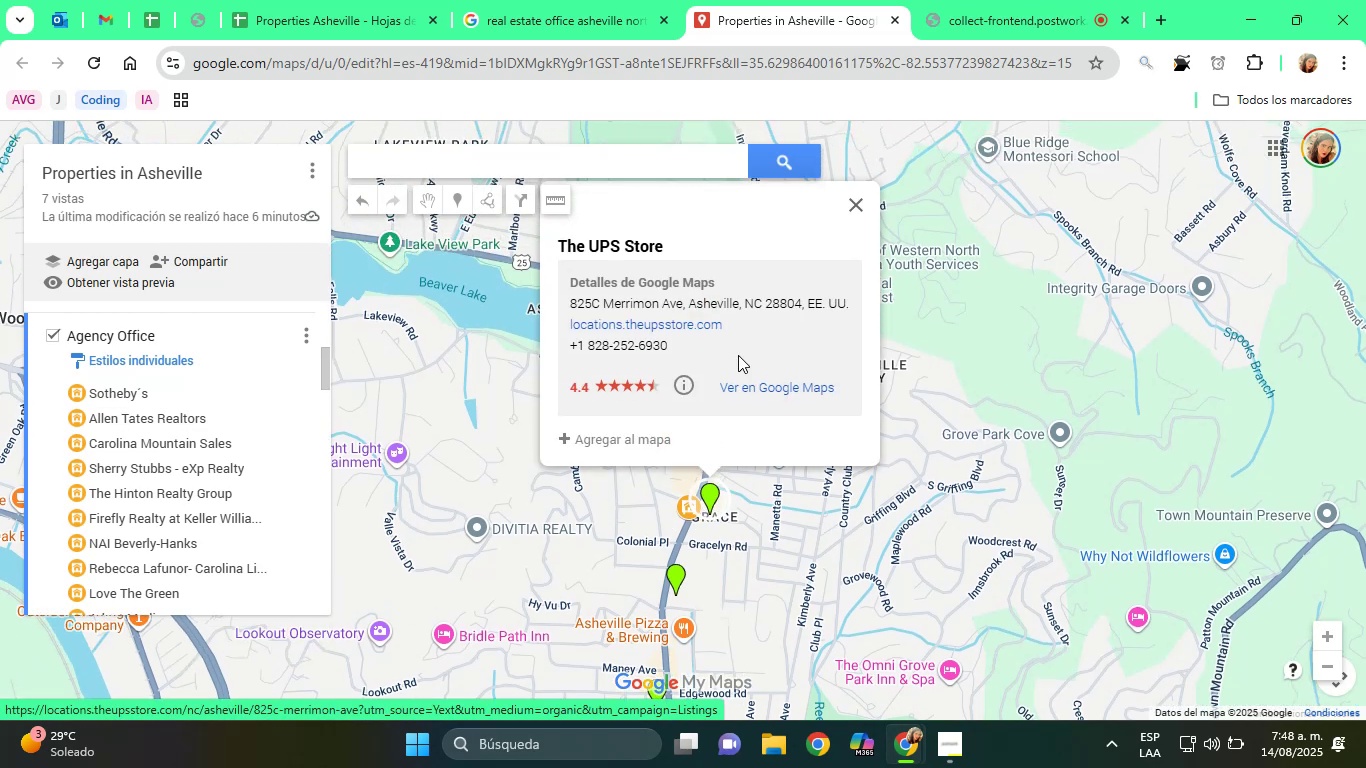 
right_click([547, 166])
 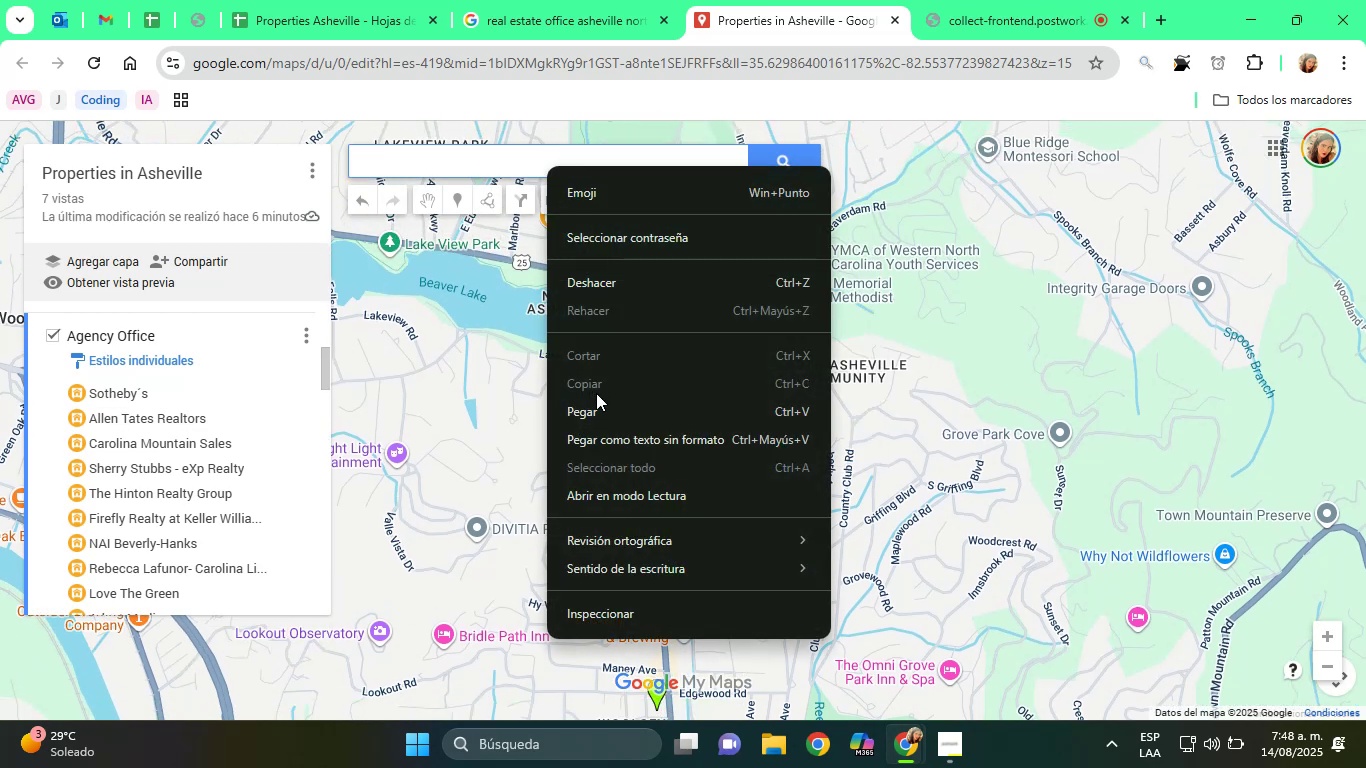 
left_click([596, 410])
 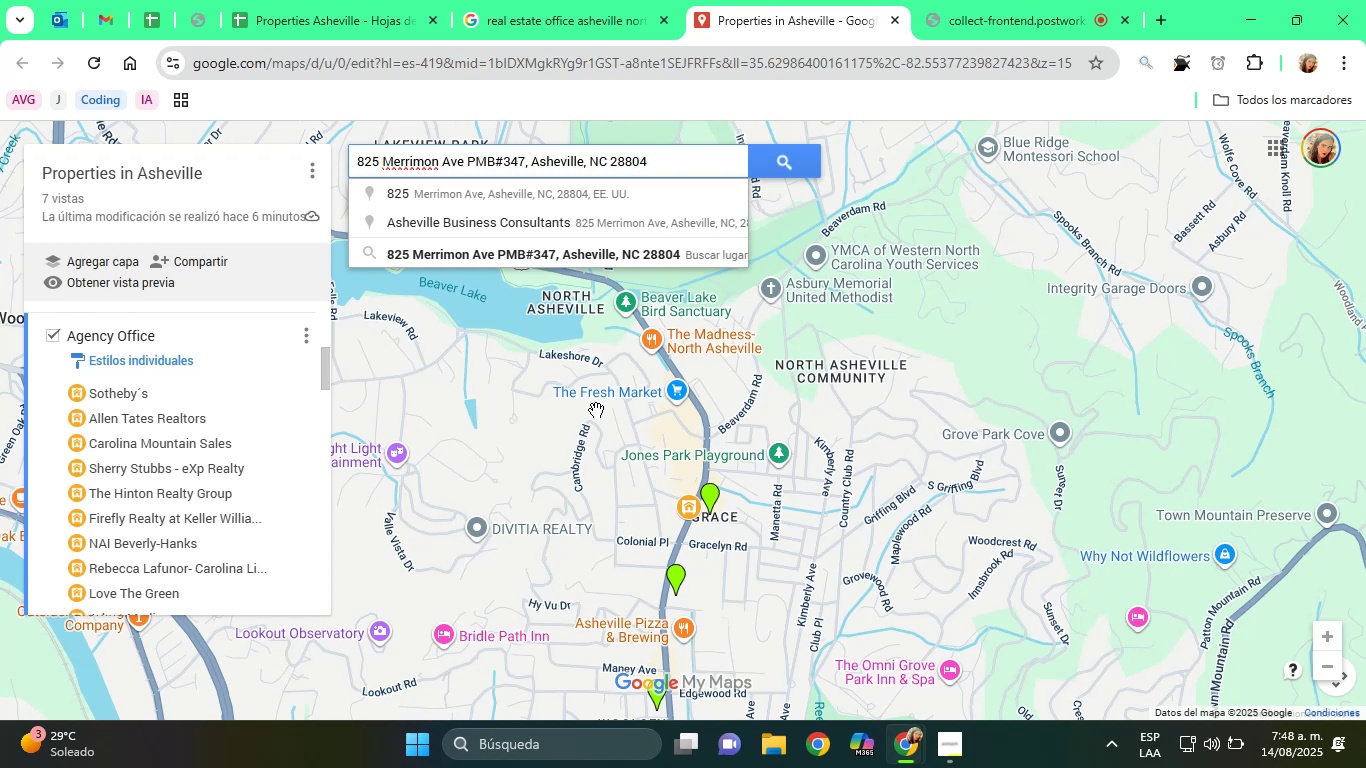 
wait(15.26)
 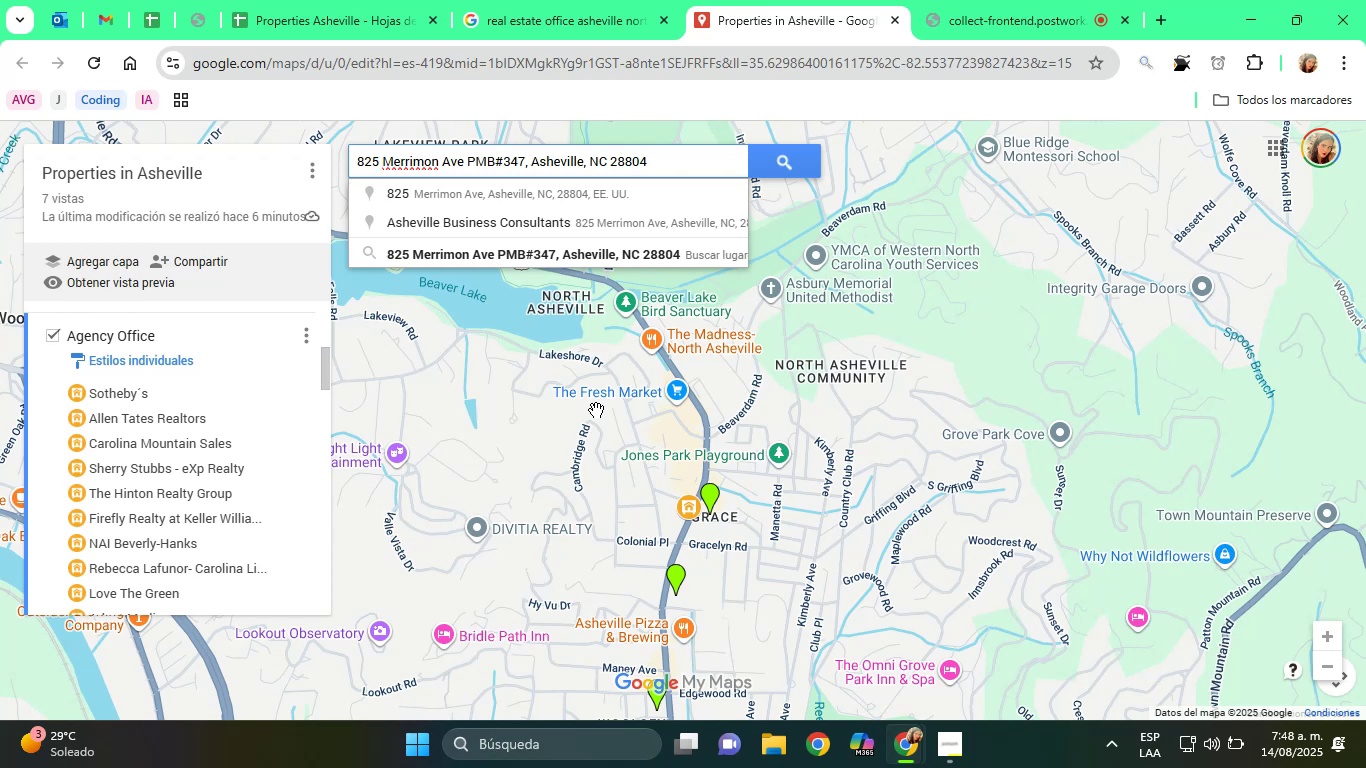 
left_click([561, 200])
 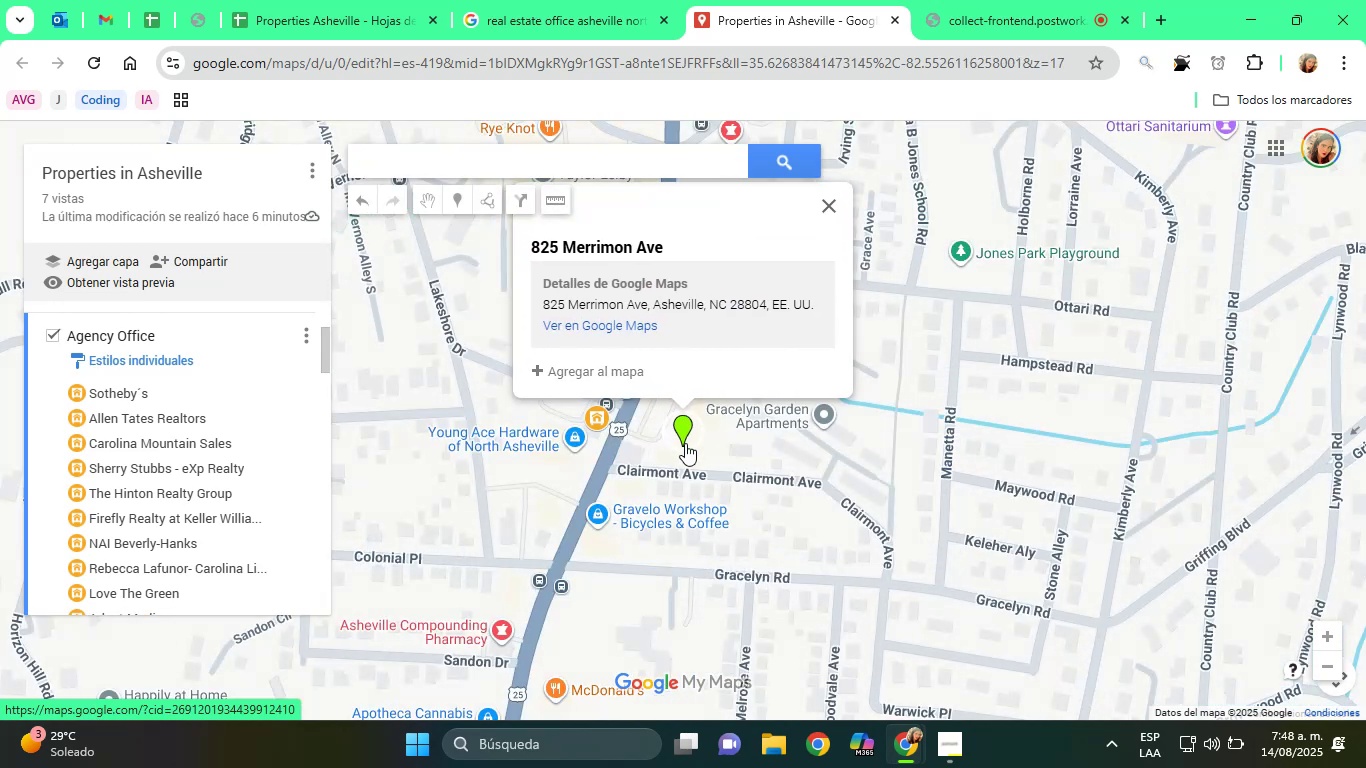 
left_click([615, 381])
 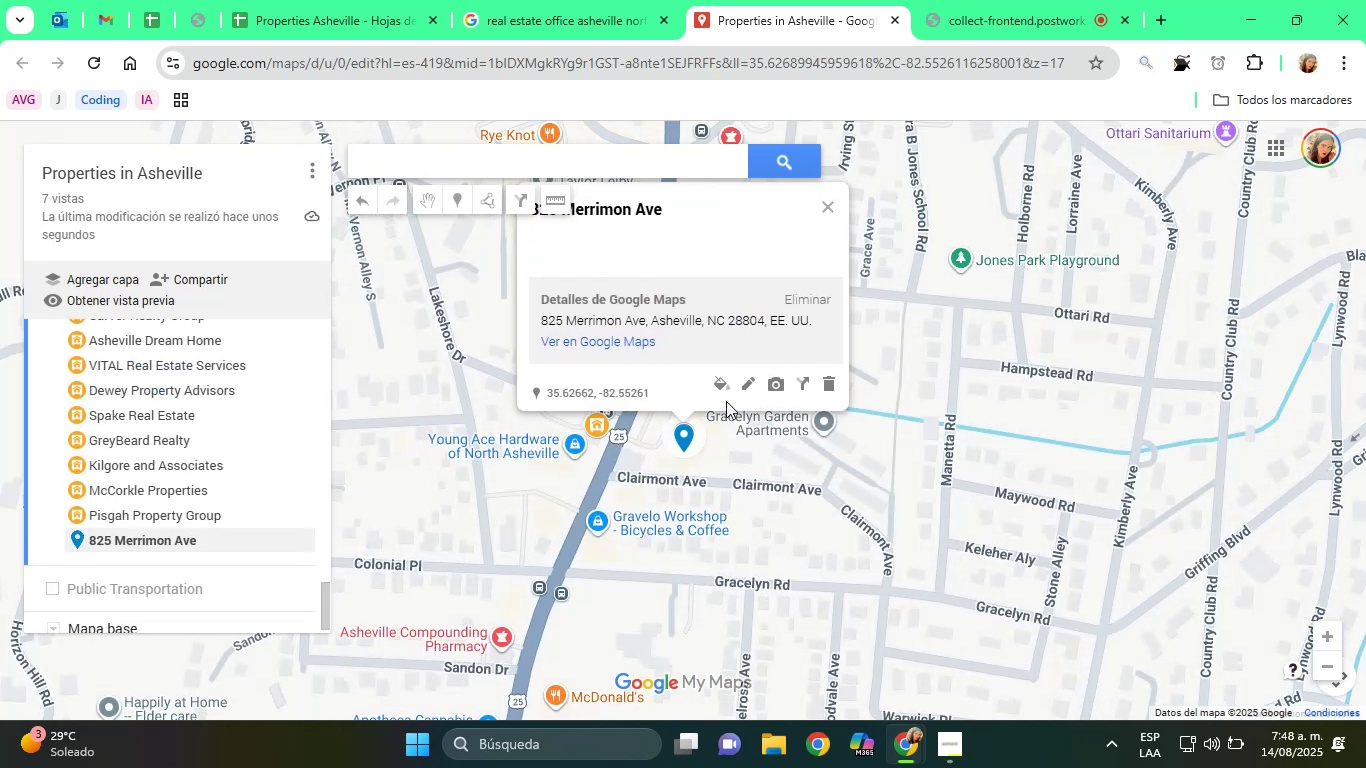 
left_click([726, 386])
 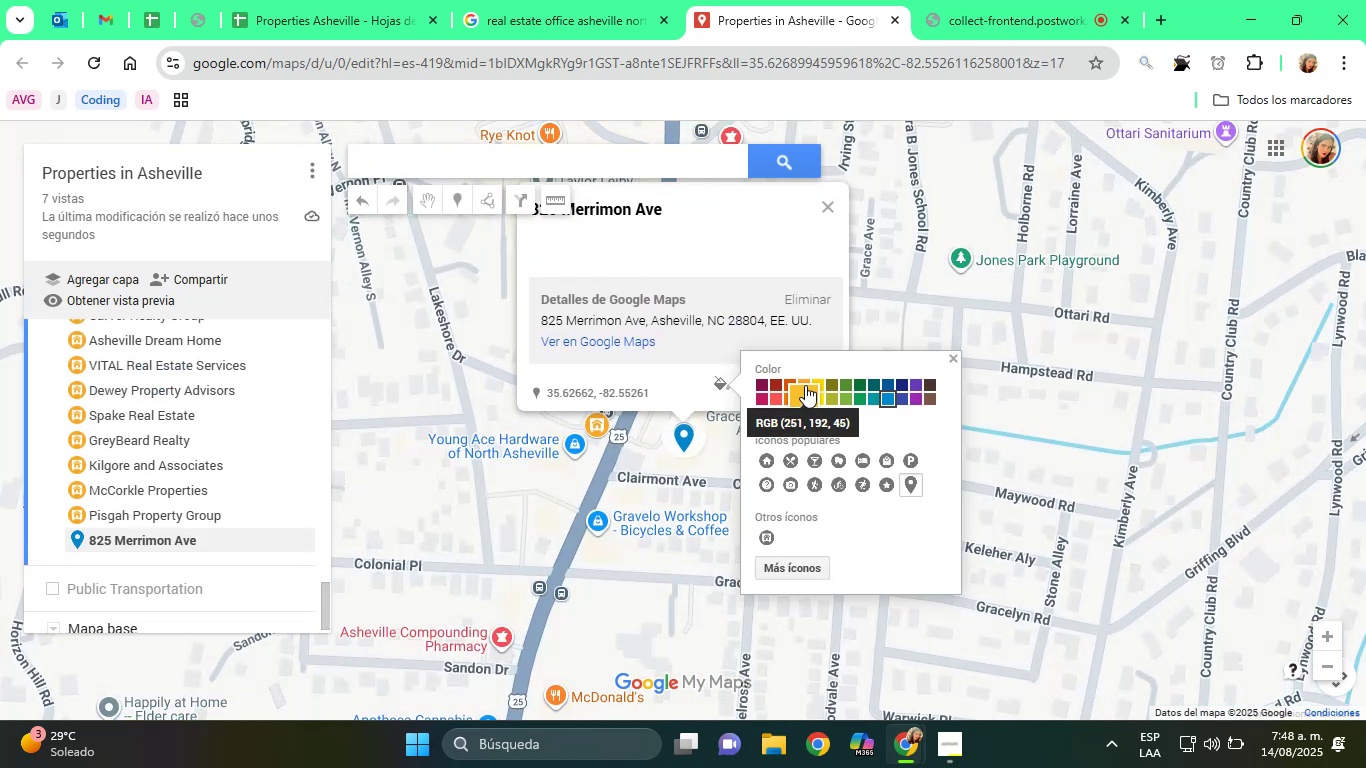 
left_click([803, 378])
 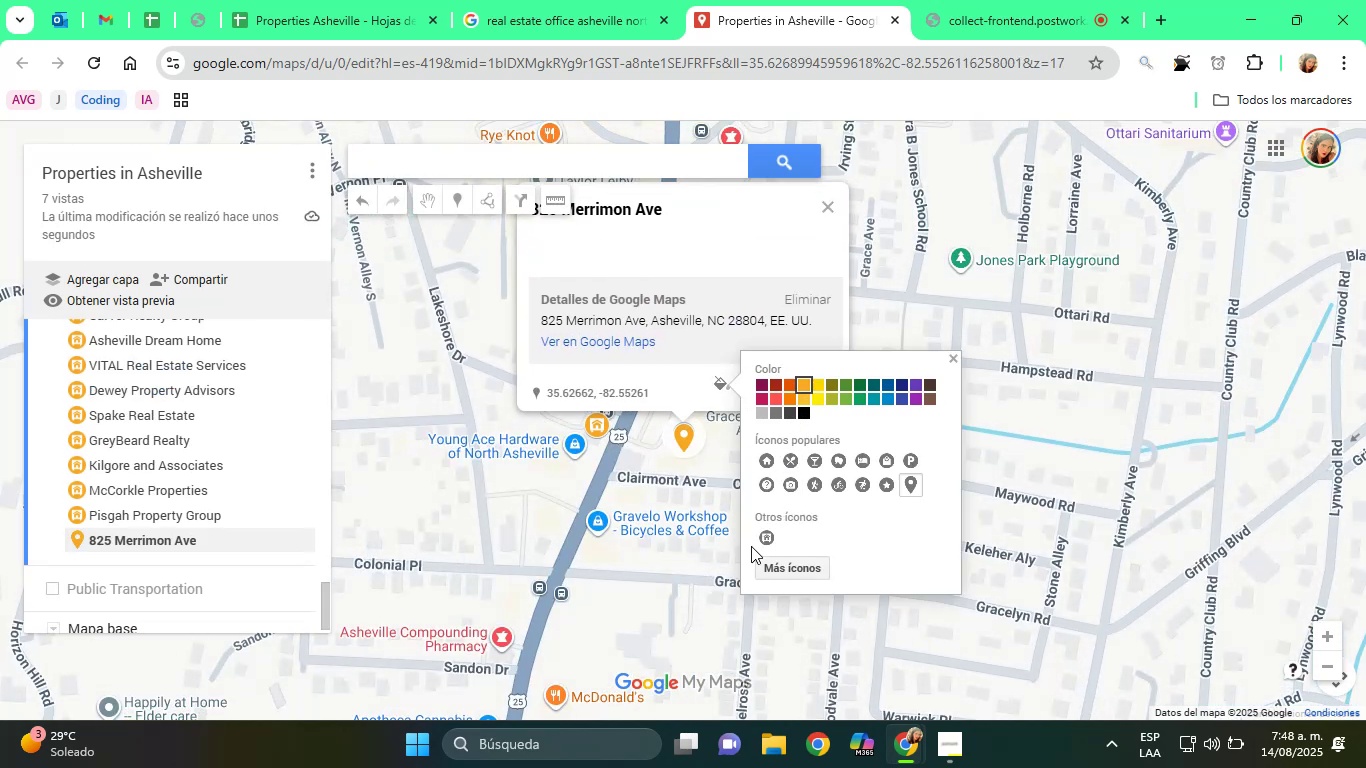 
left_click([766, 535])
 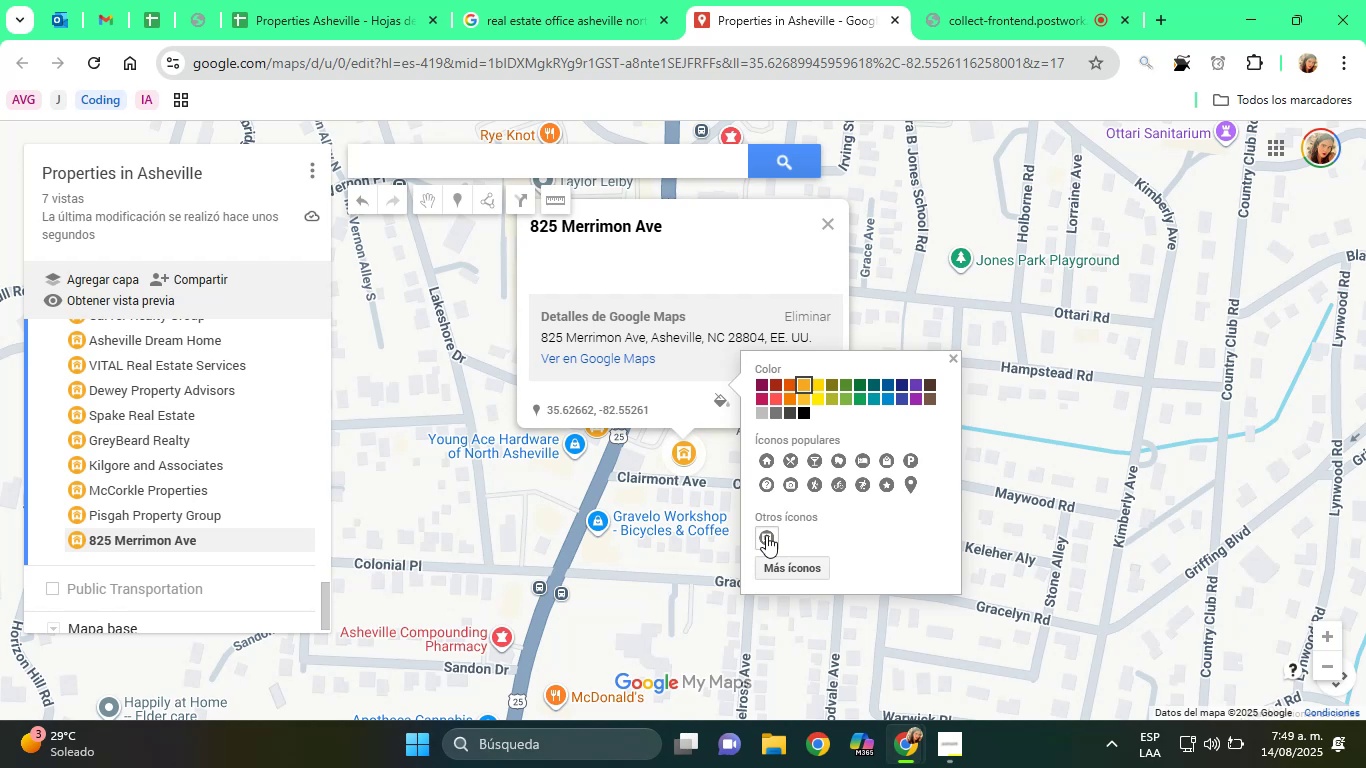 
wait(5.06)
 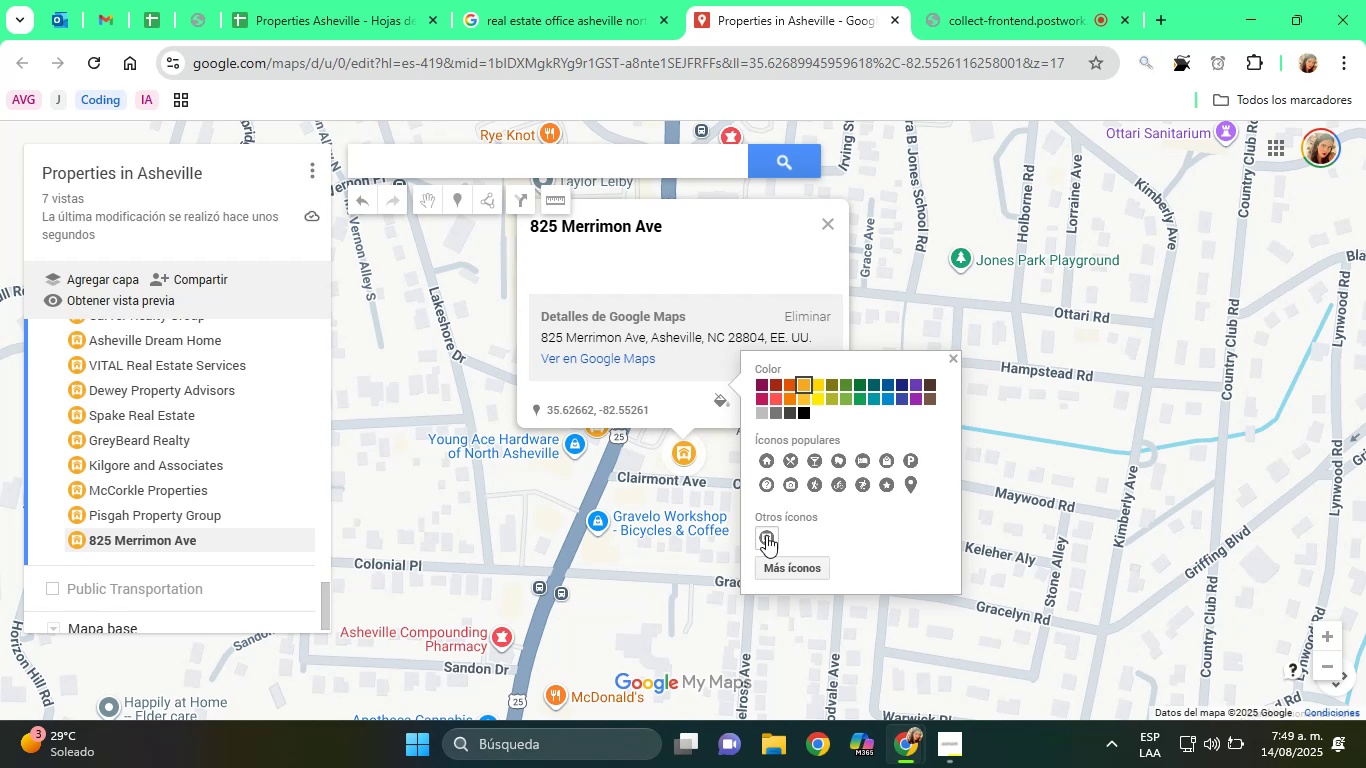 
left_click([595, 0])
 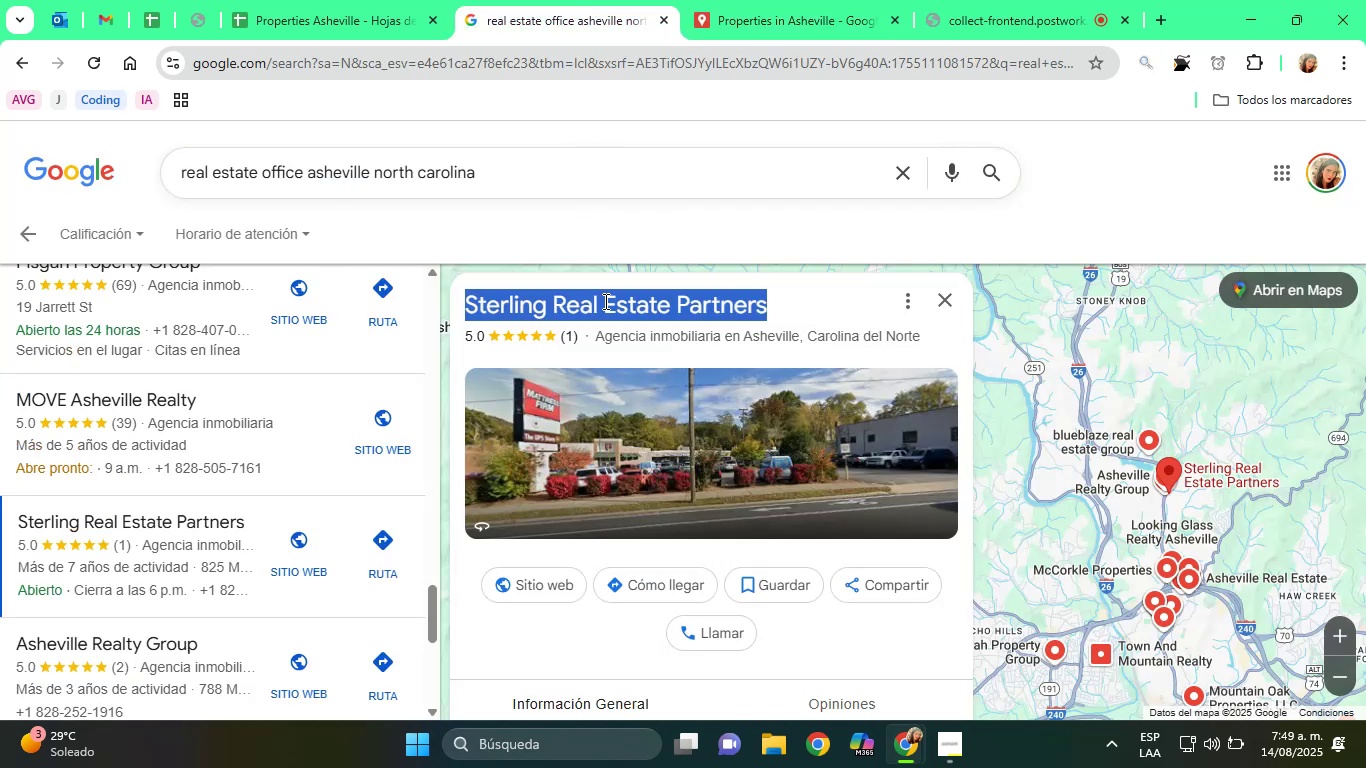 
right_click([604, 302])
 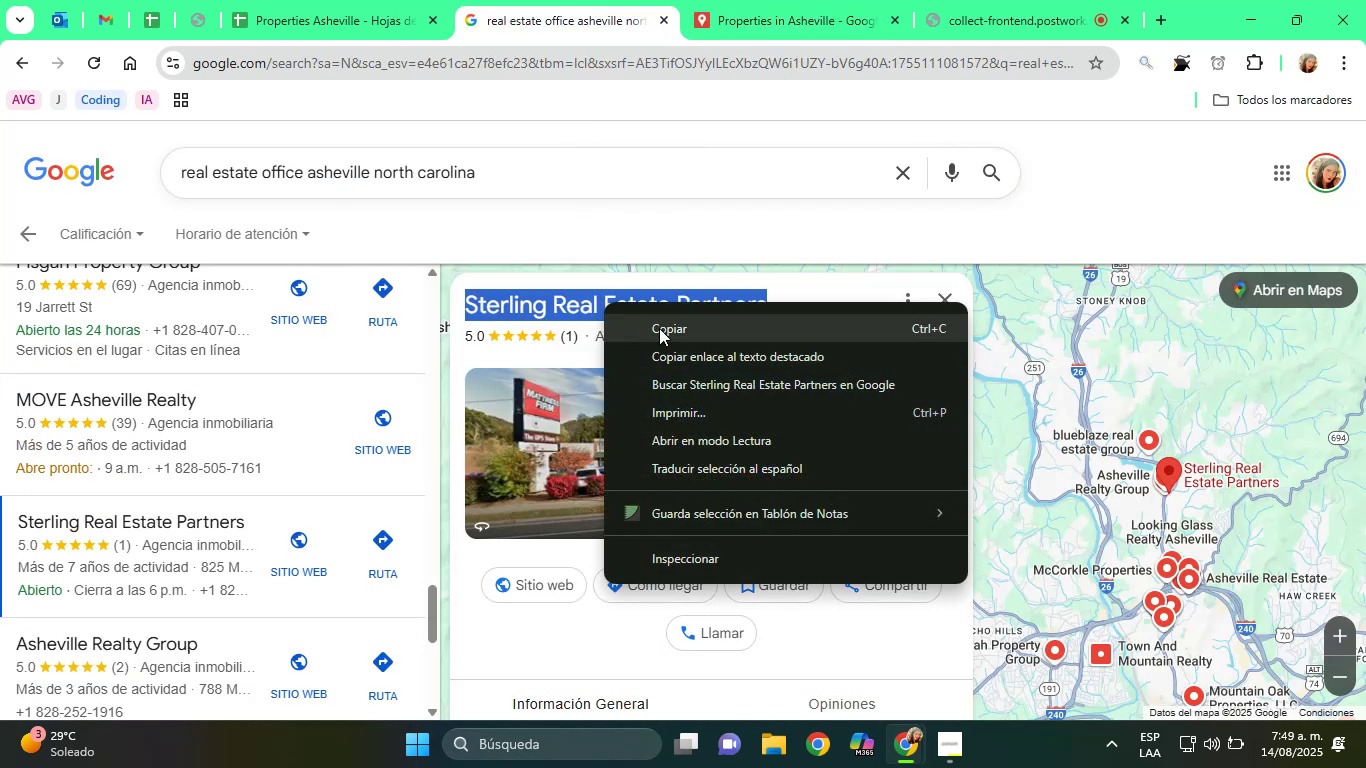 
left_click([666, 330])
 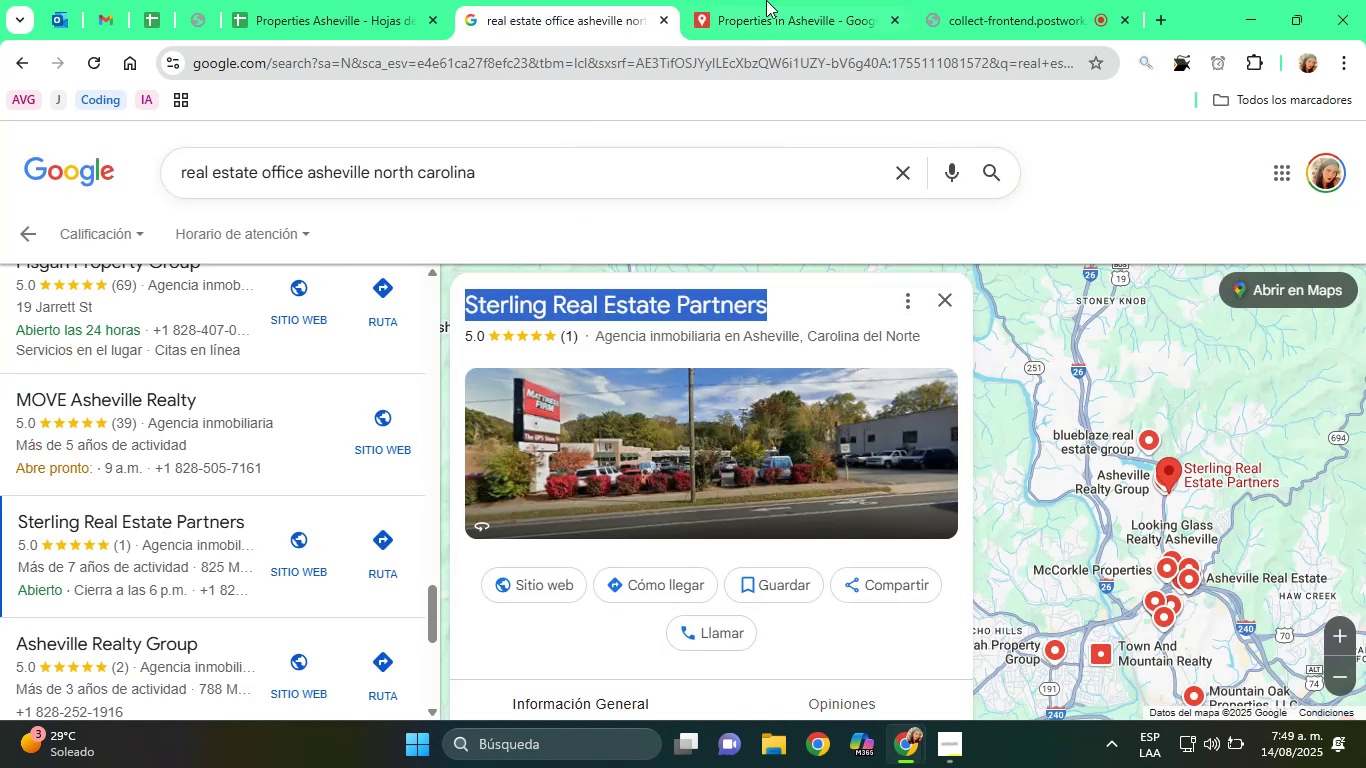 
left_click([769, 0])
 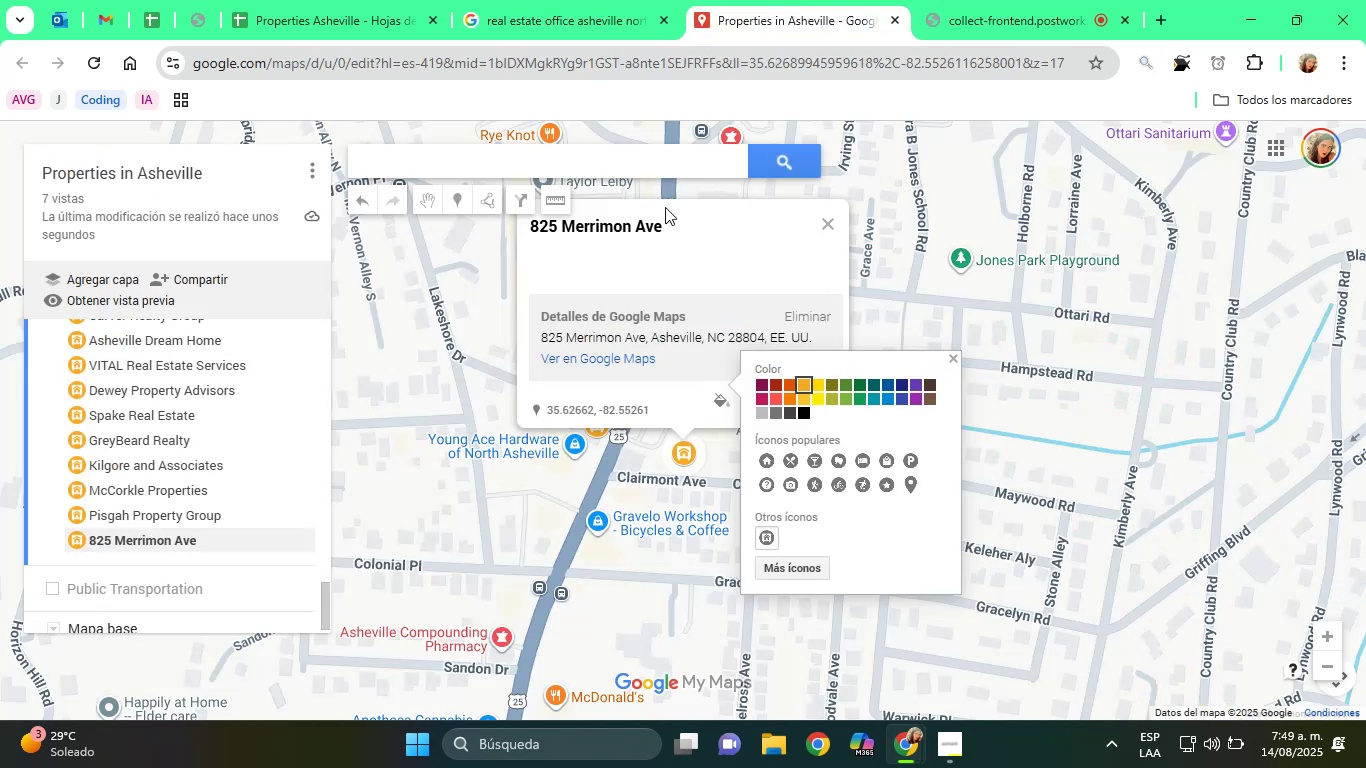 
left_click([647, 220])
 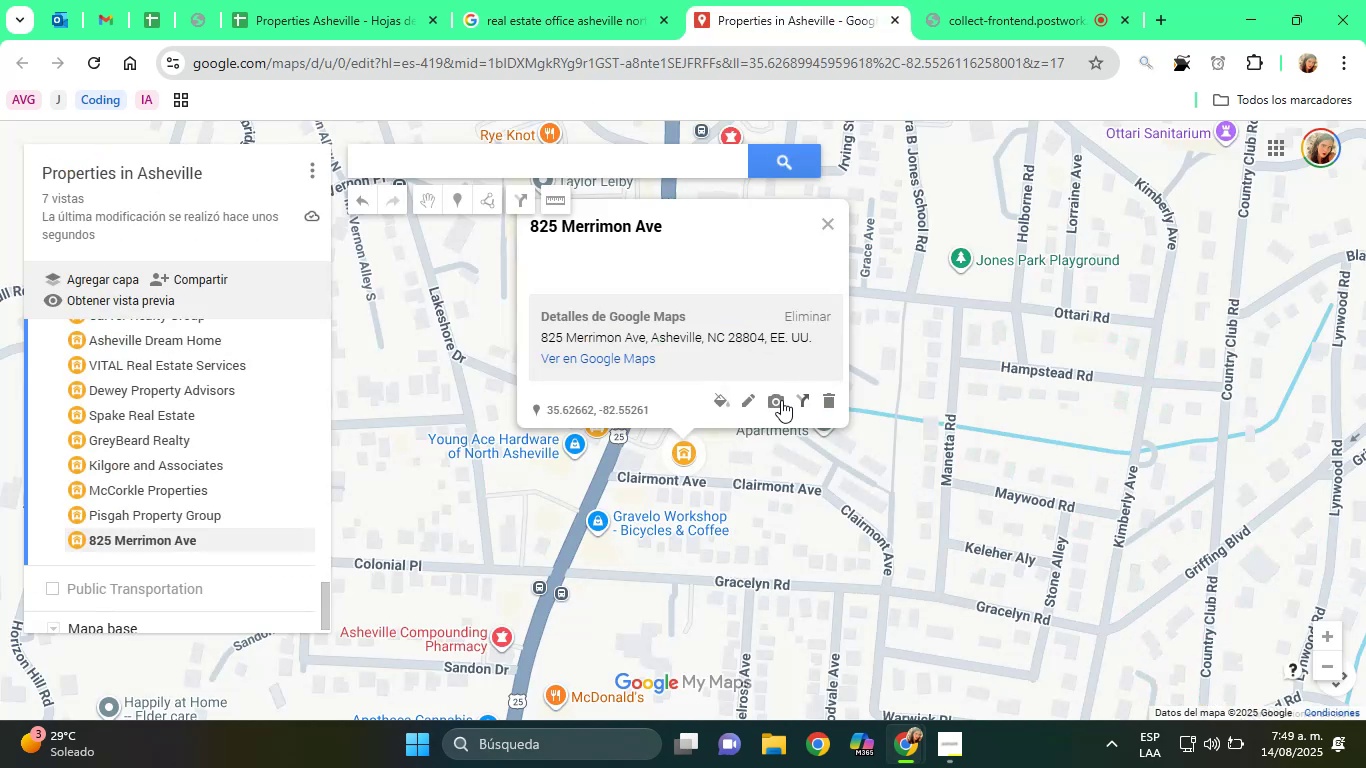 
left_click([728, 395])
 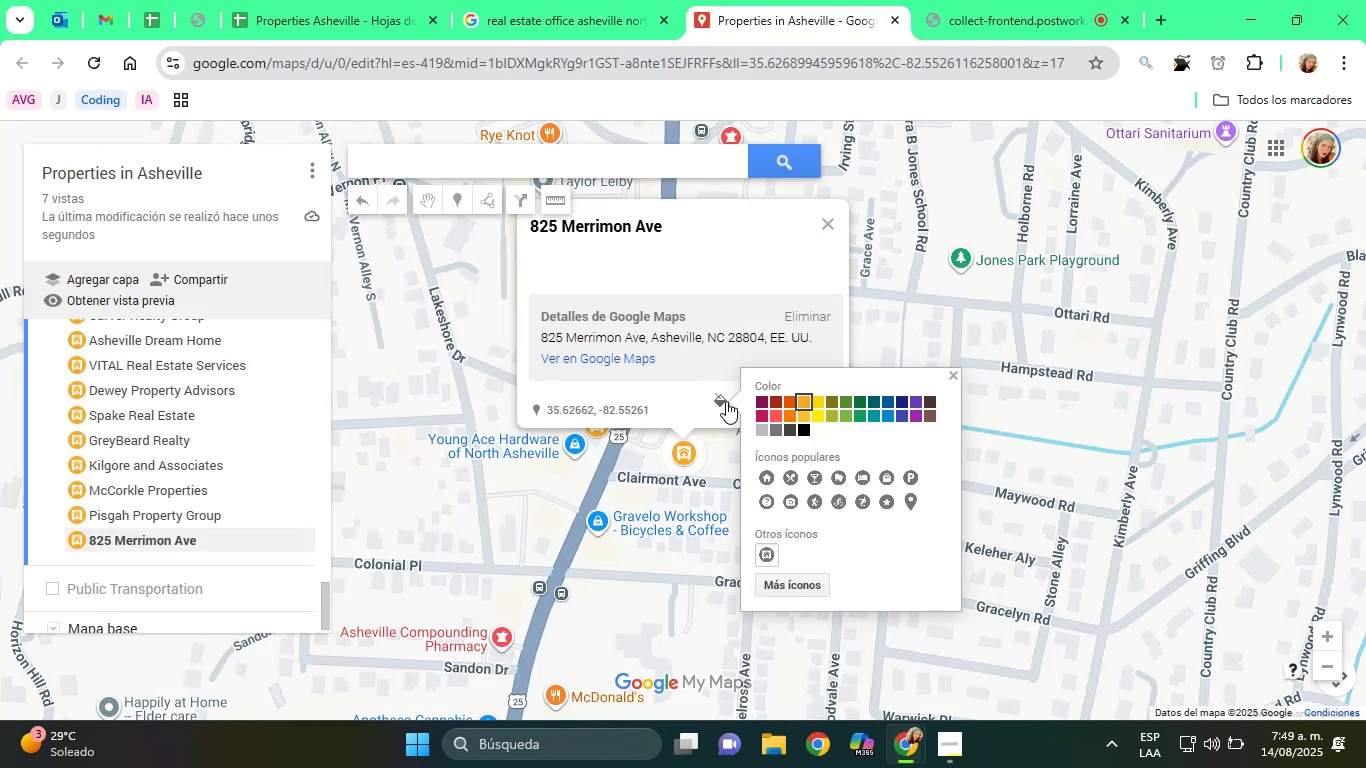 
left_click([691, 401])
 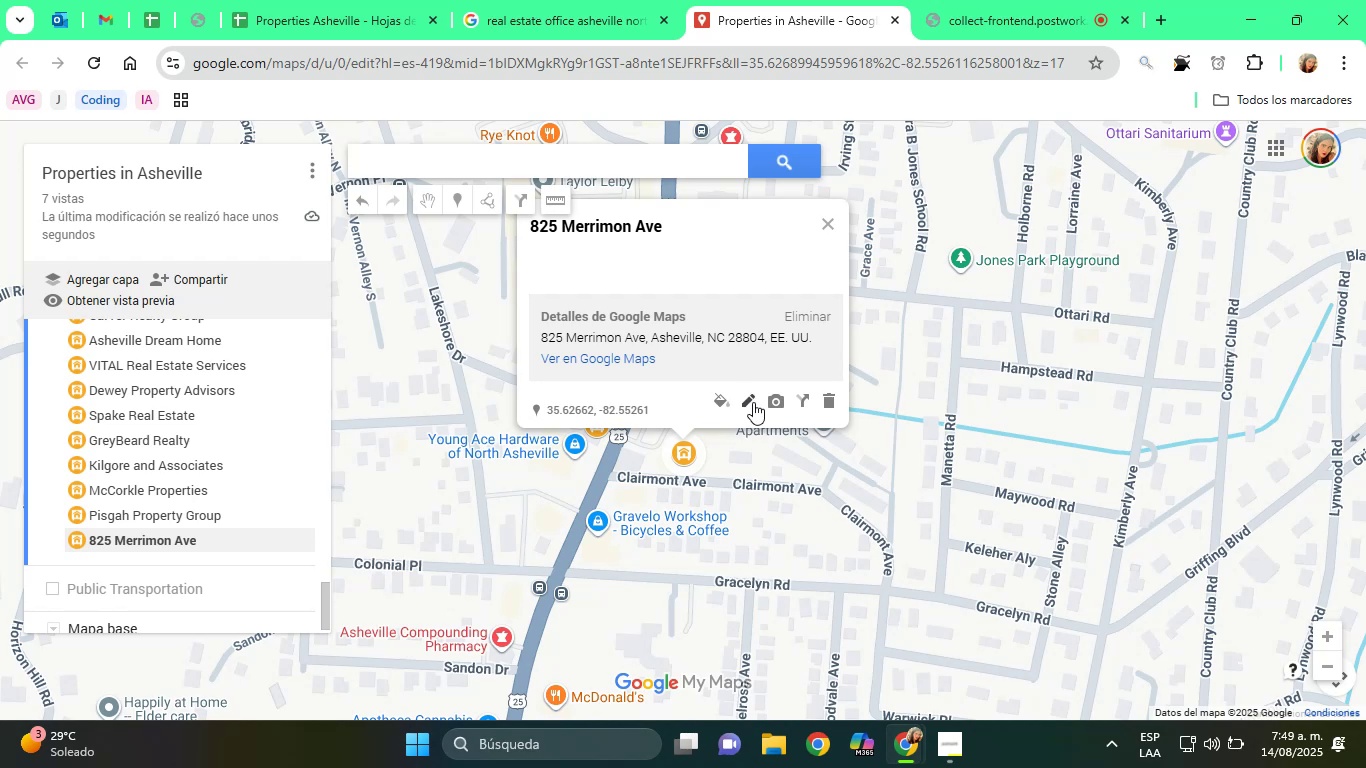 
left_click([753, 402])
 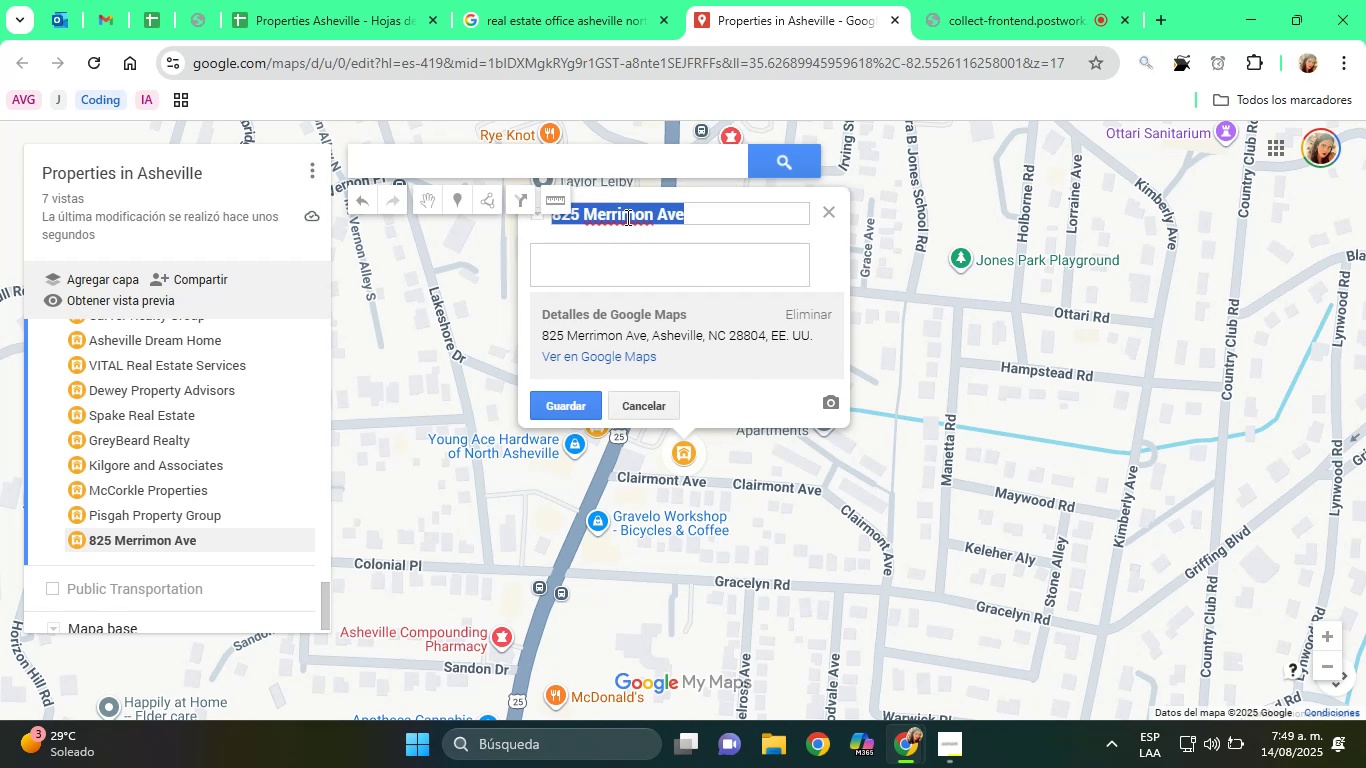 
right_click([629, 218])
 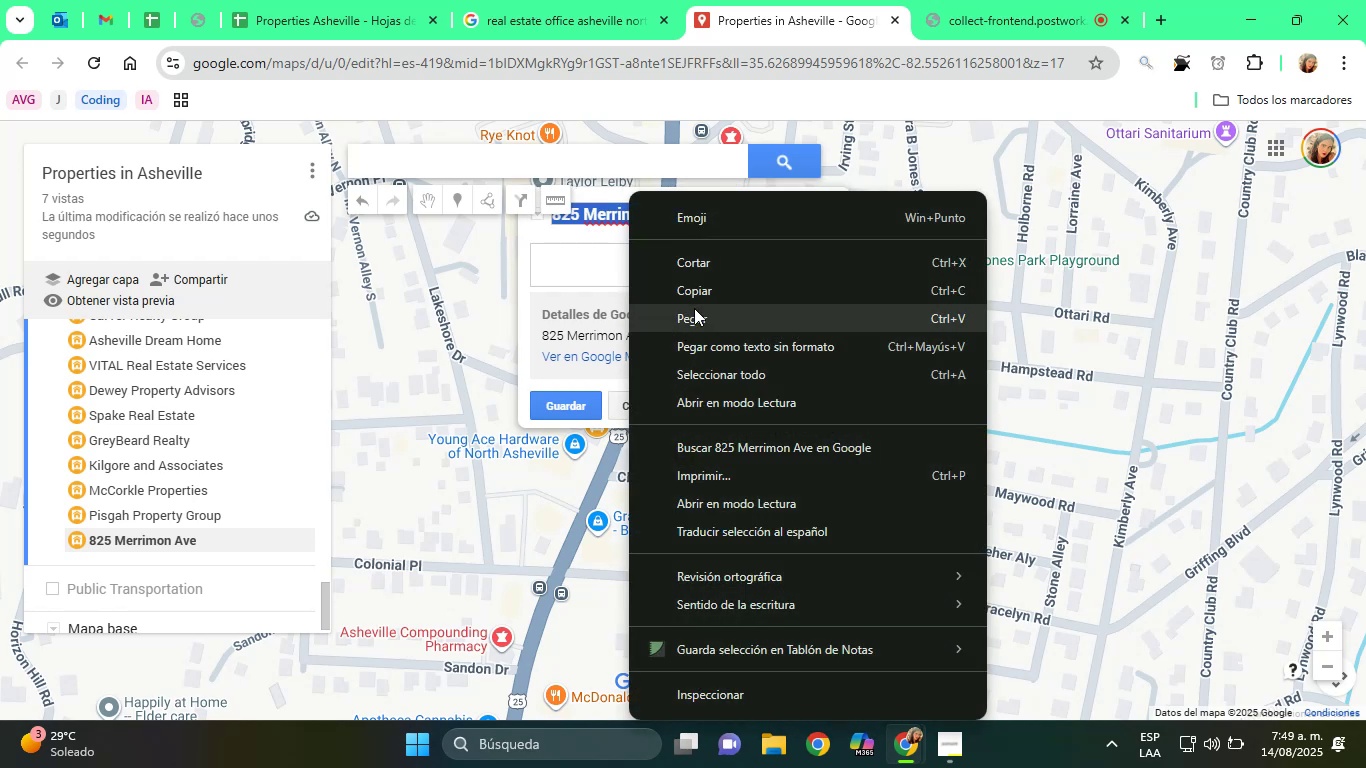 
left_click([703, 317])
 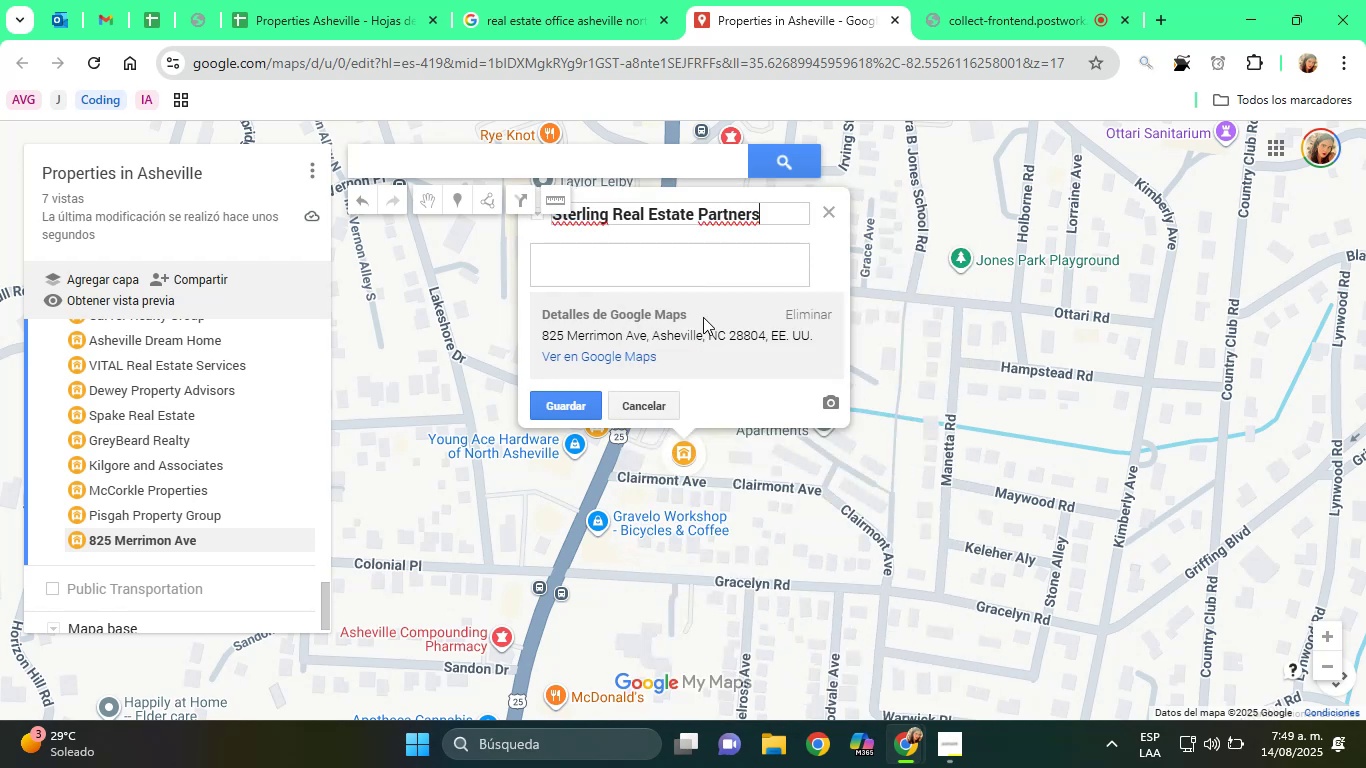 
left_click([679, 264])
 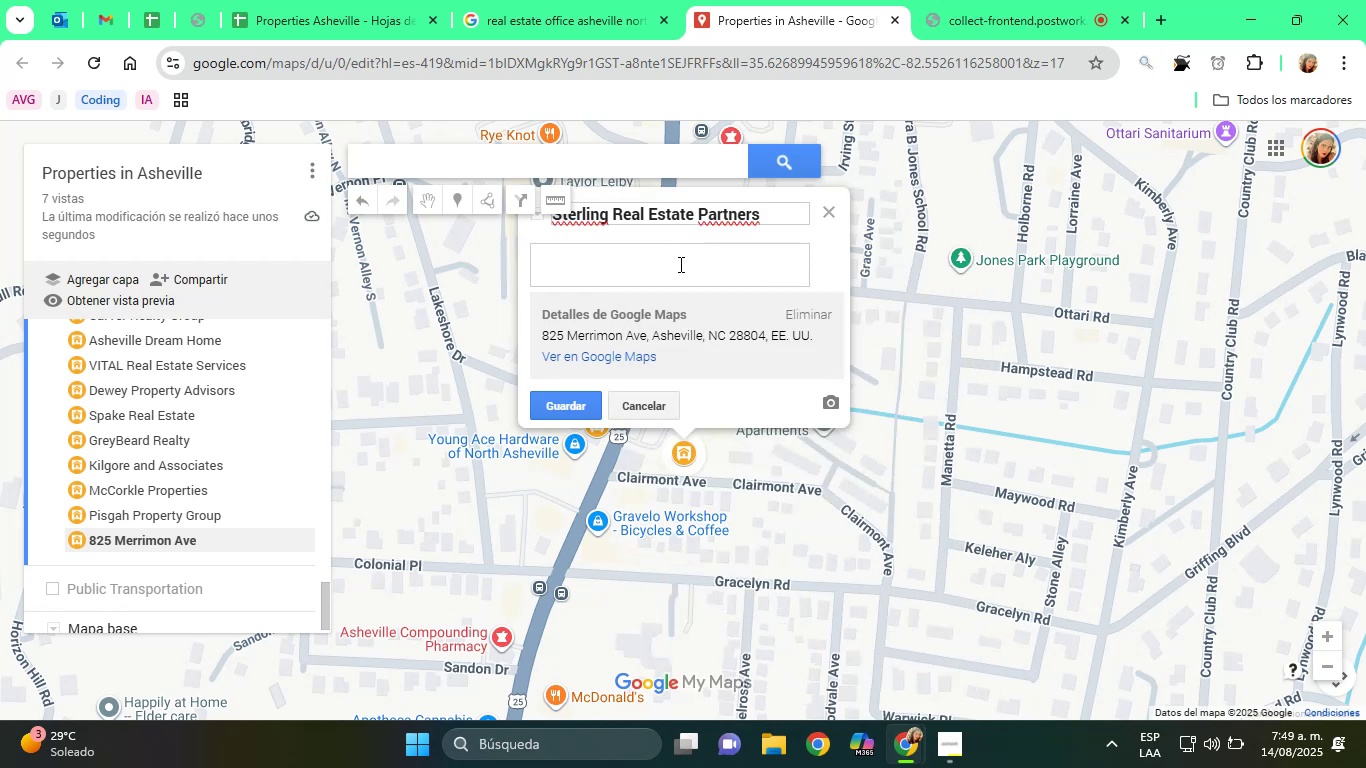 
type(Agency Office)
 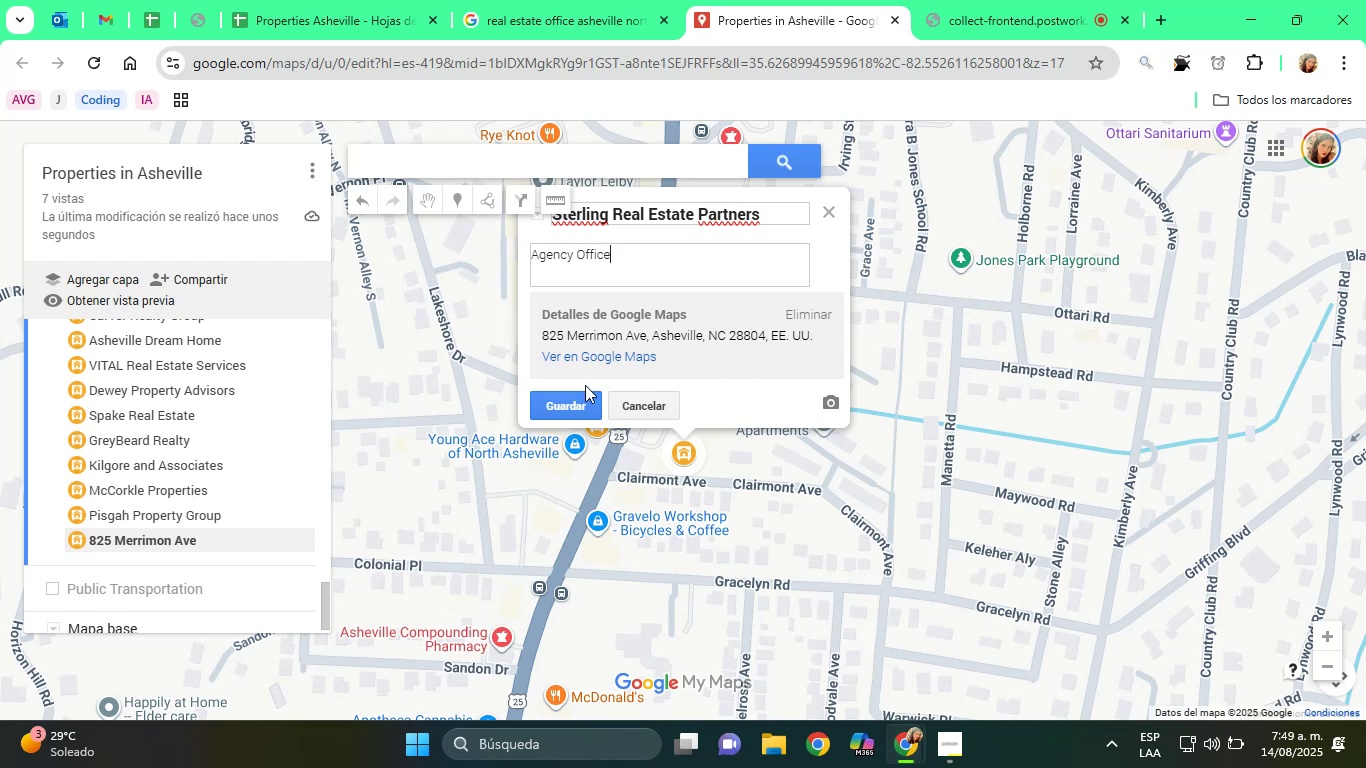 
left_click([596, 405])
 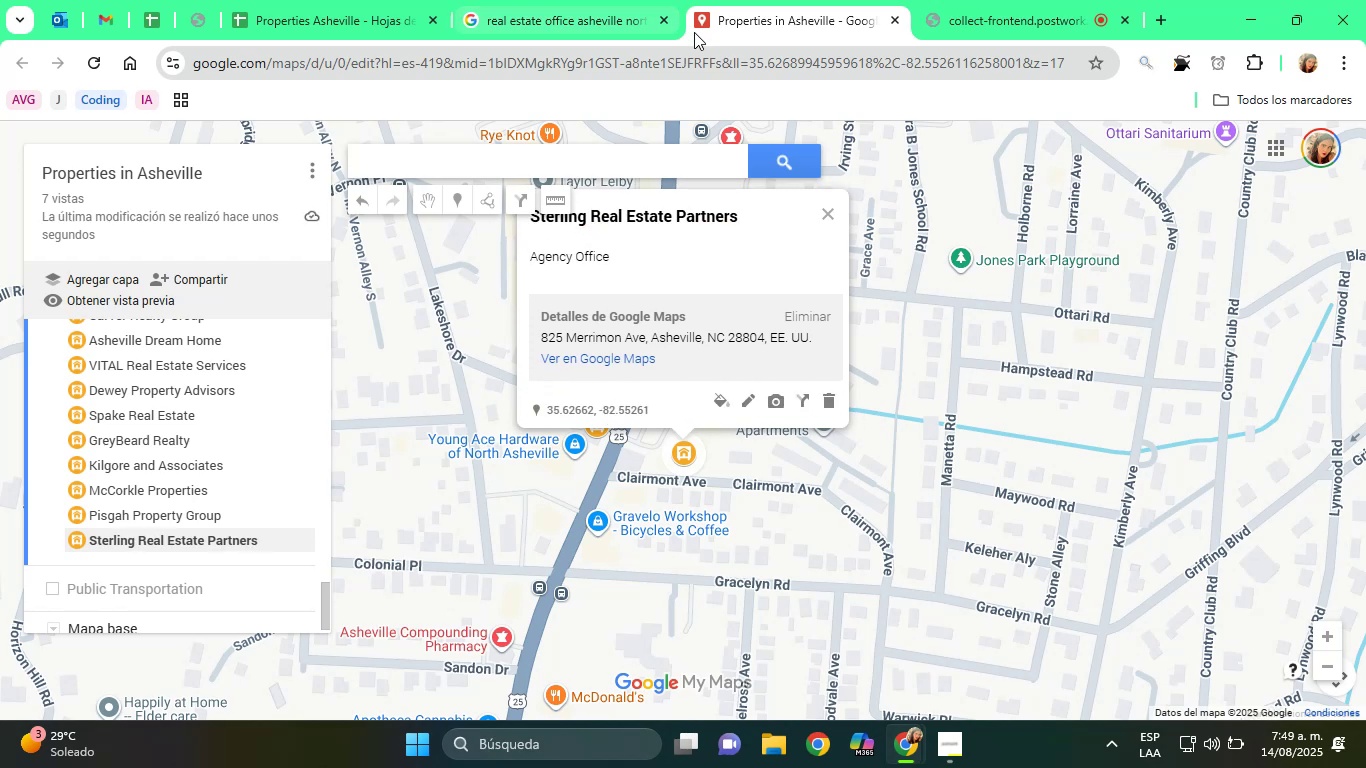 
left_click([572, 0])
 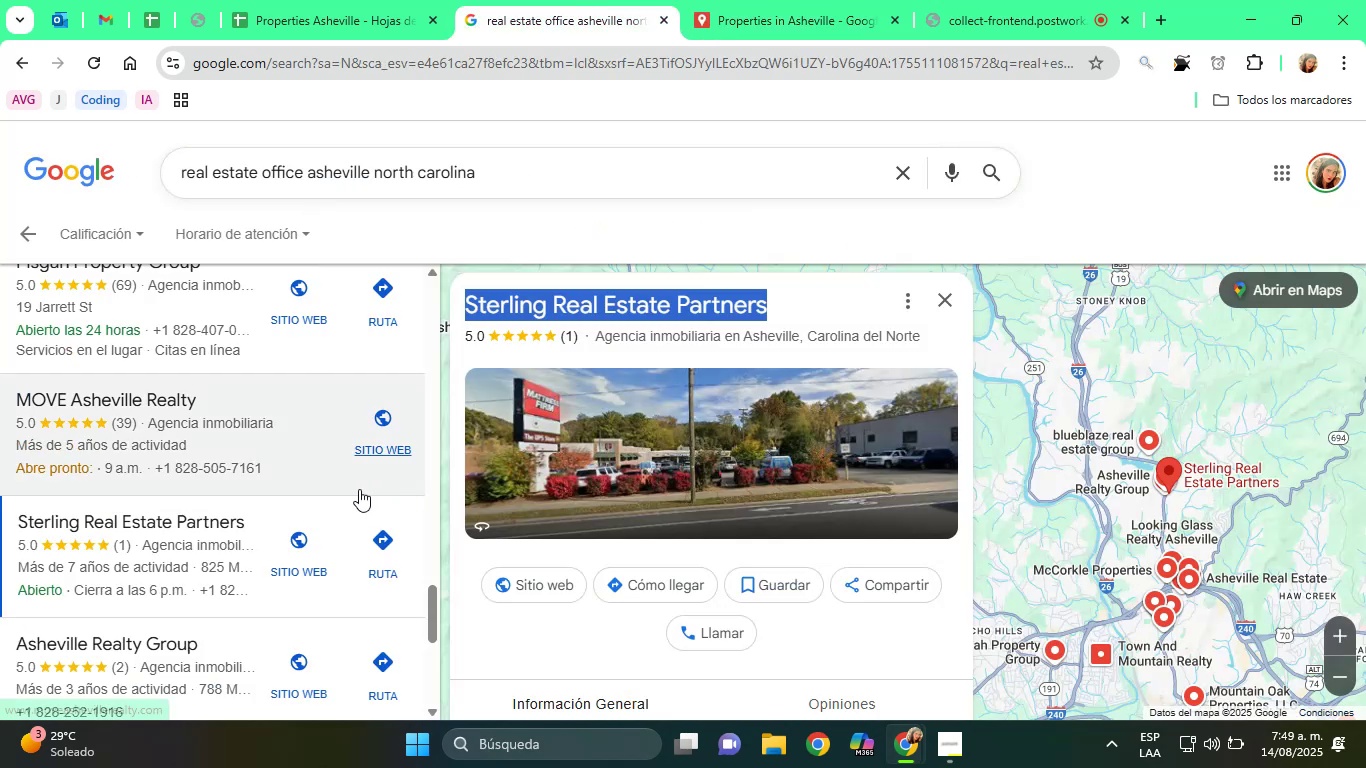 
scroll: coordinate [314, 520], scroll_direction: down, amount: 2.0
 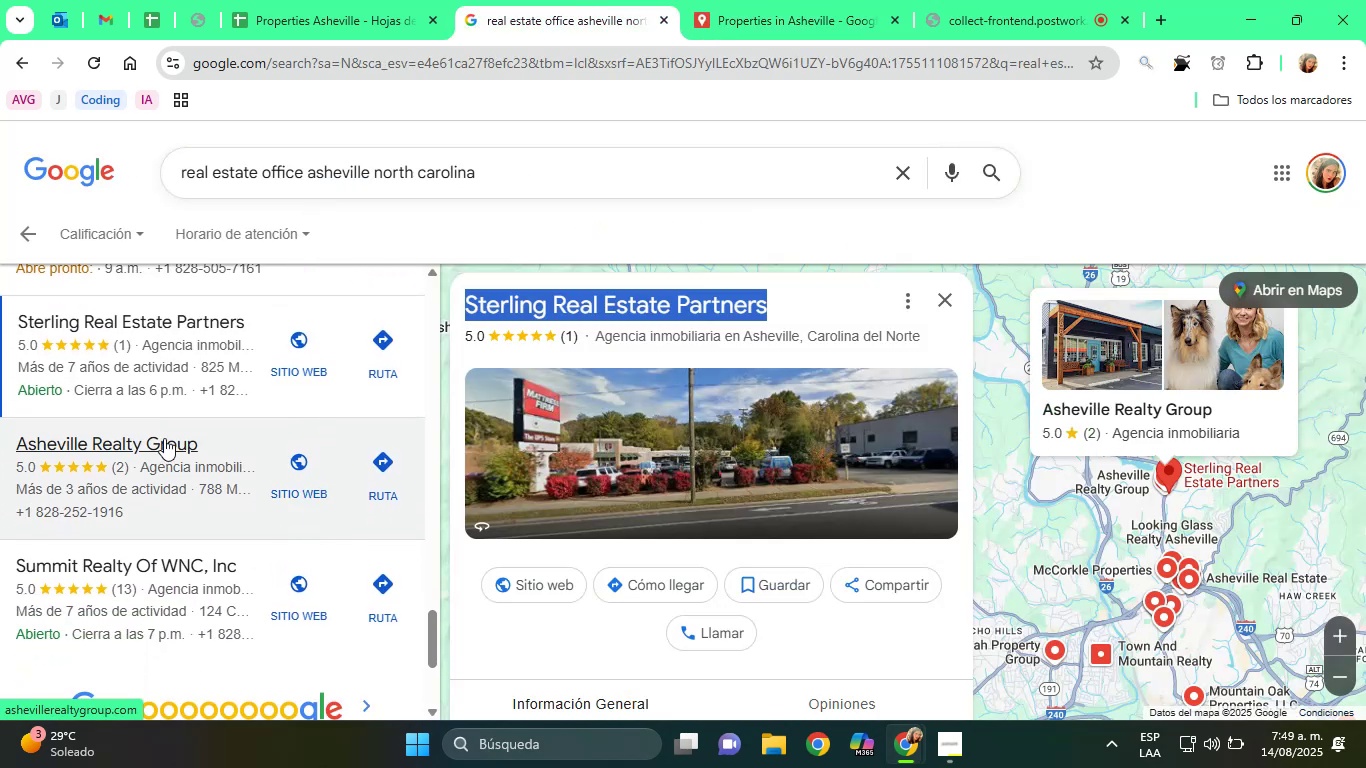 
left_click([147, 433])
 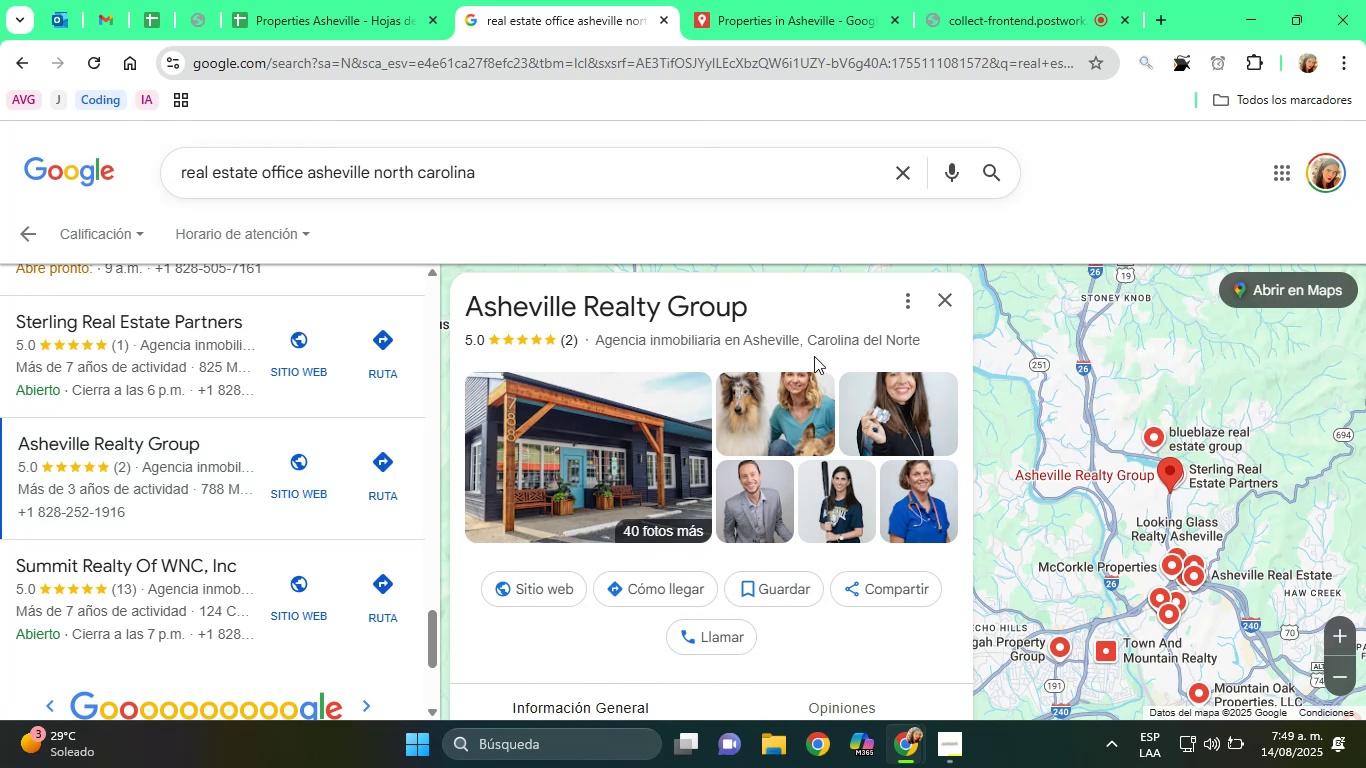 
wait(6.51)
 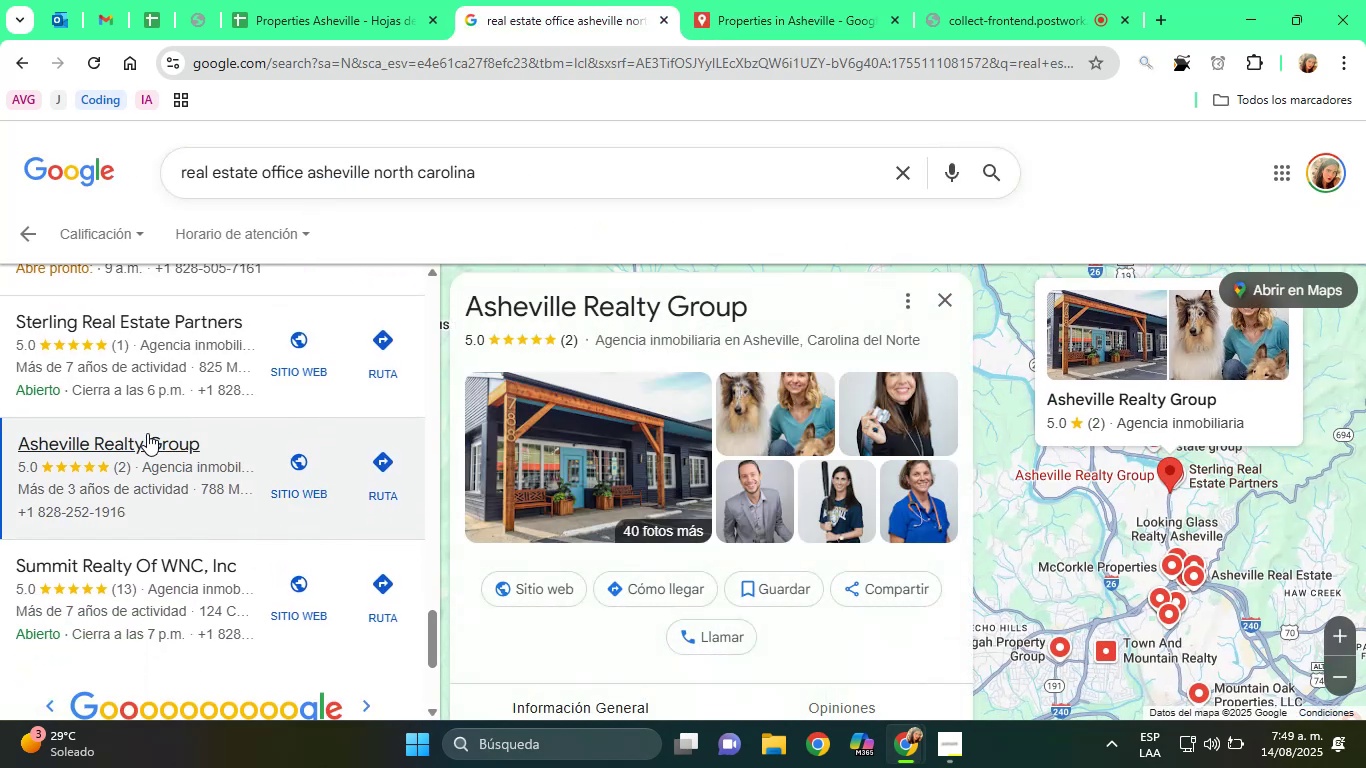 
scroll: coordinate [687, 425], scroll_direction: down, amount: 6.0
 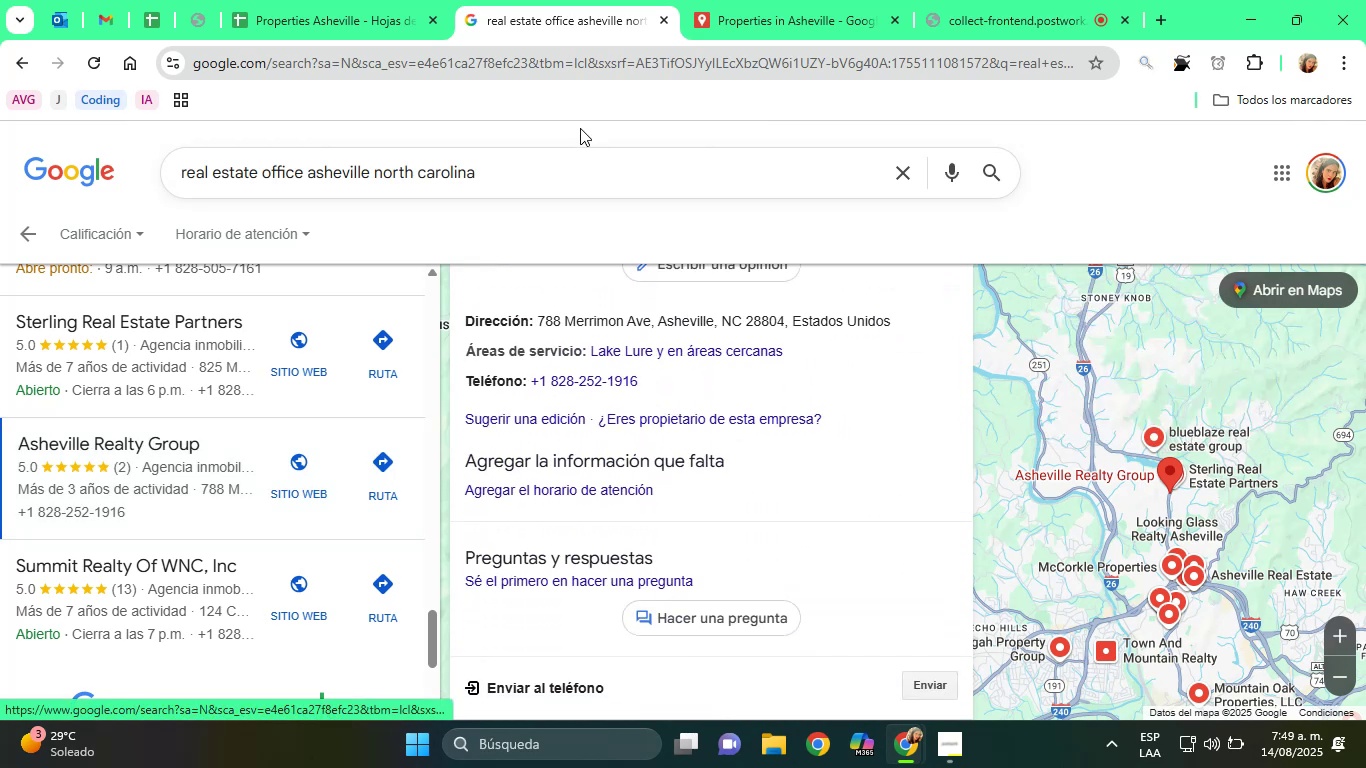 
left_click([368, 0])
 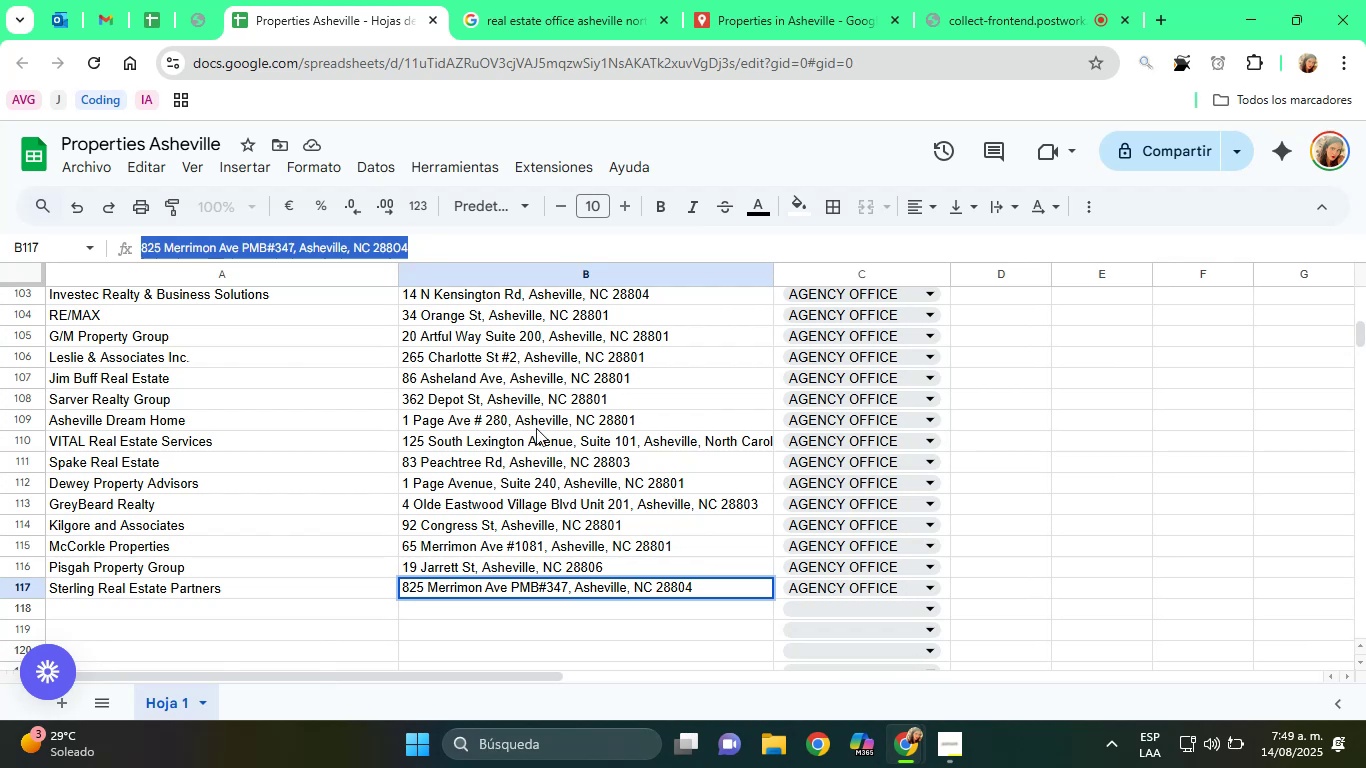 
left_click([564, 512])
 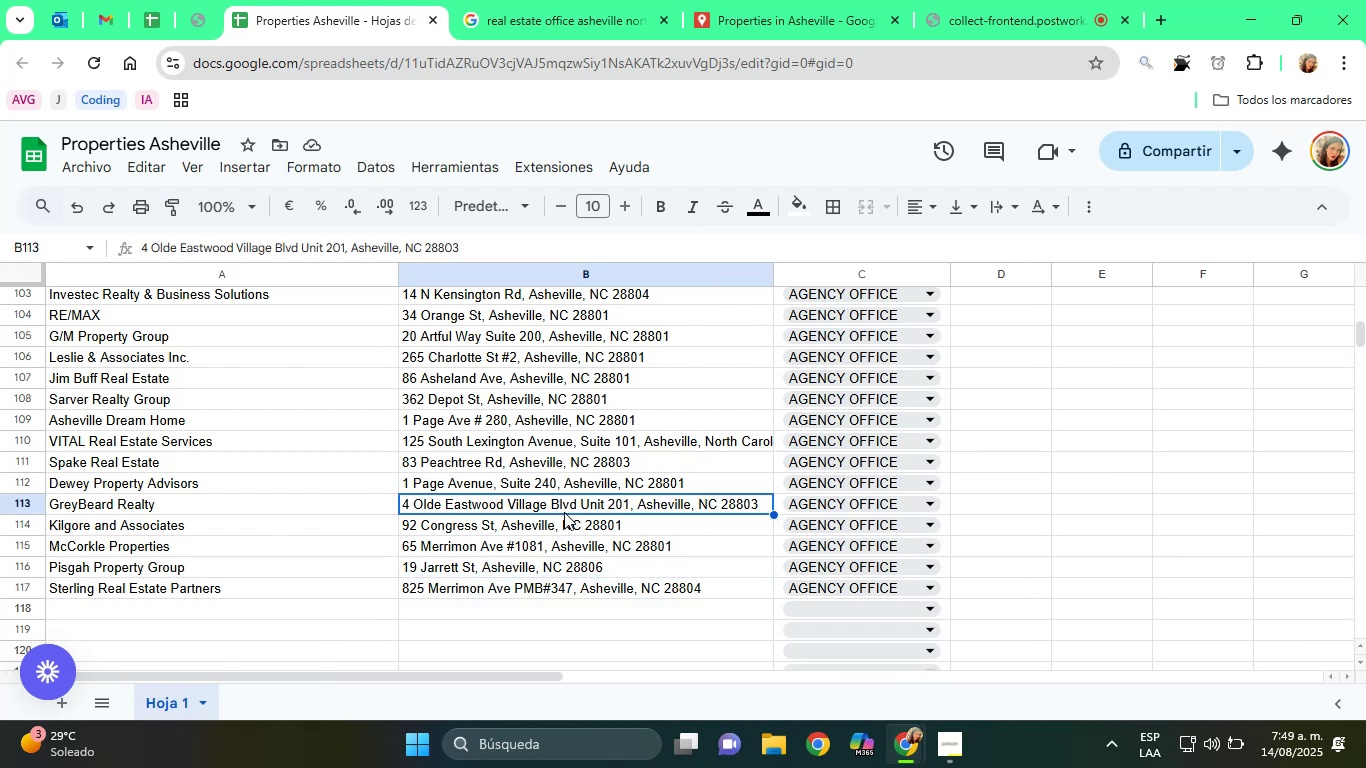 
key(ArrowUp)
 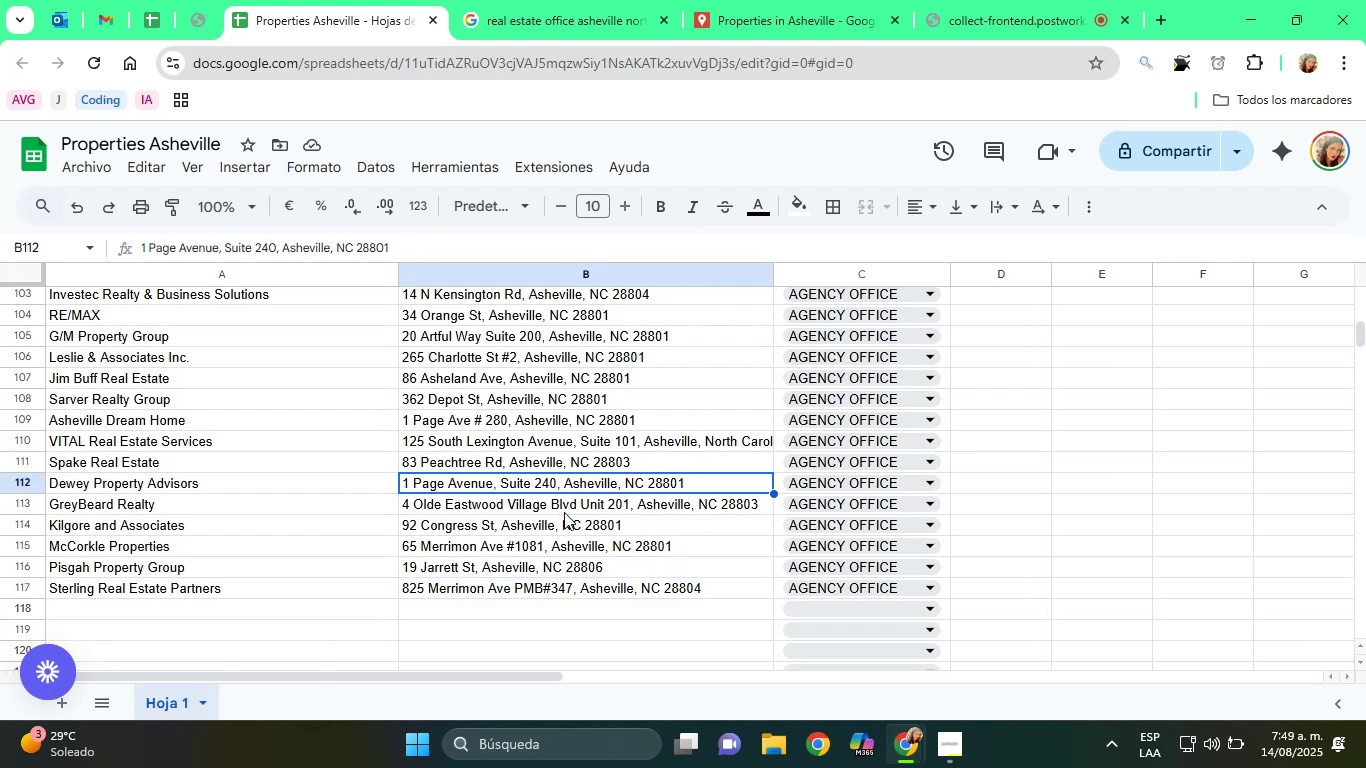 
key(ArrowUp)
 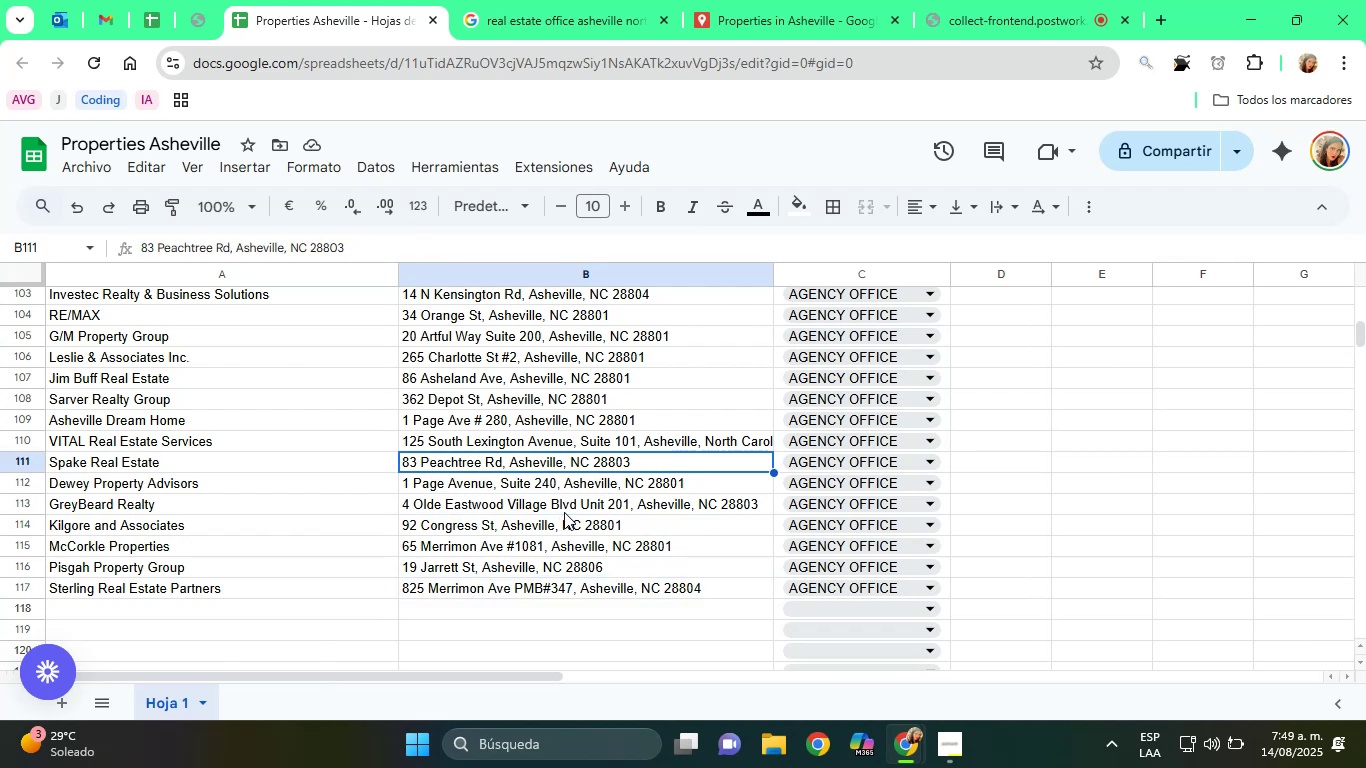 
key(ArrowUp)
 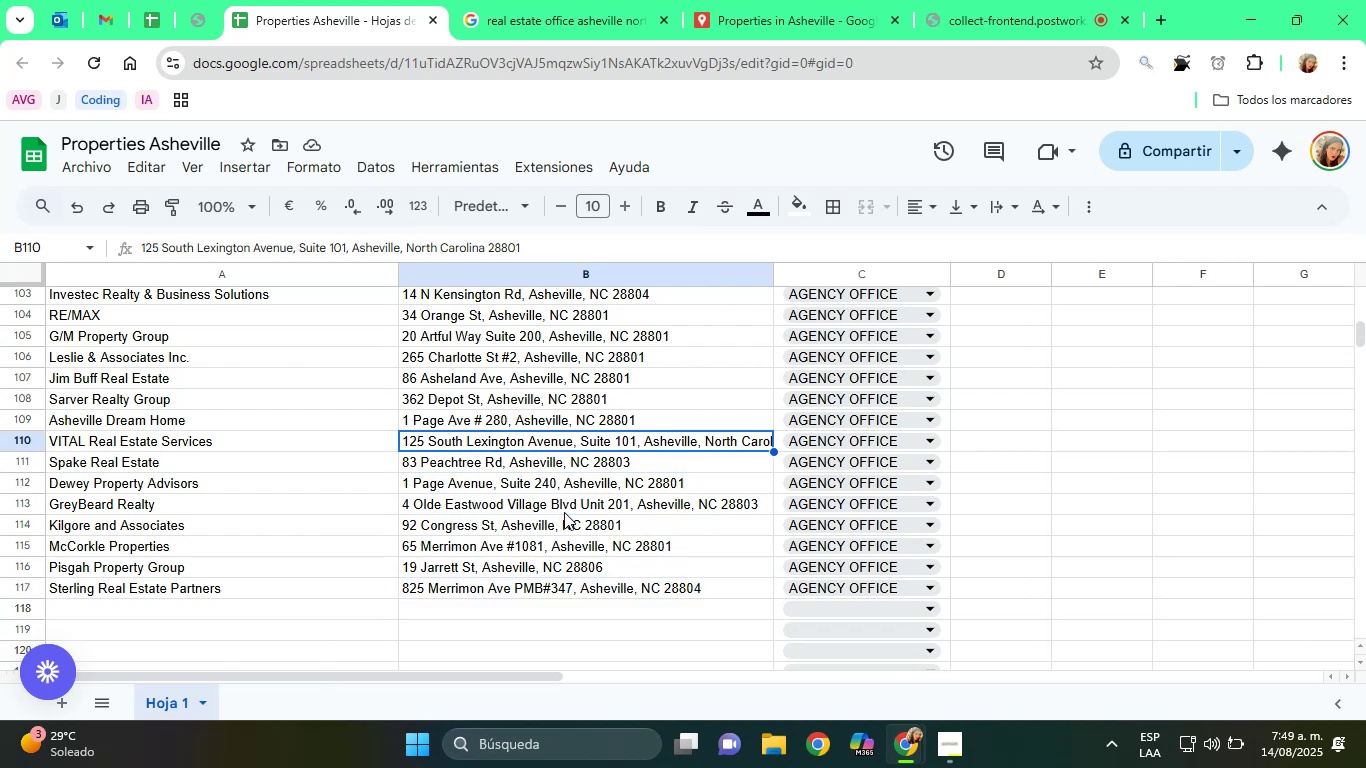 
key(ArrowUp)
 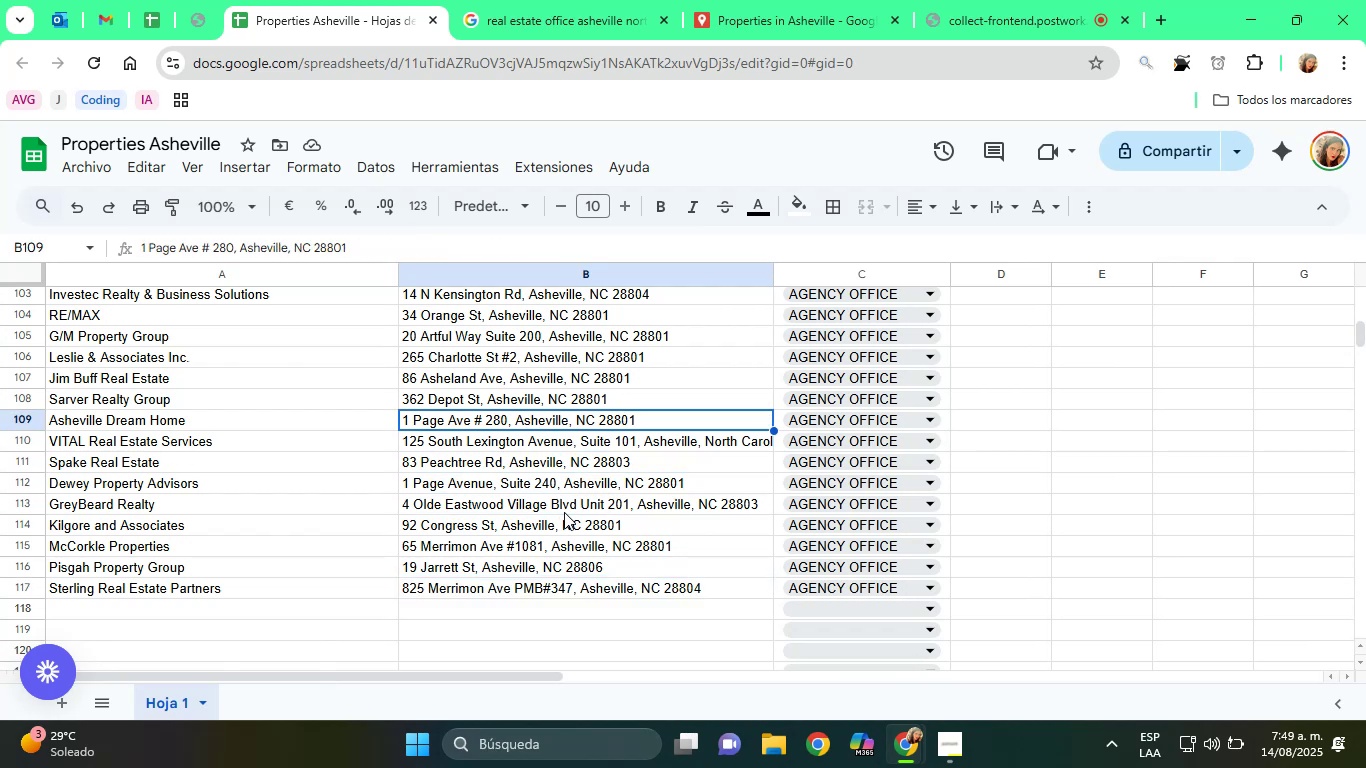 
key(ArrowUp)
 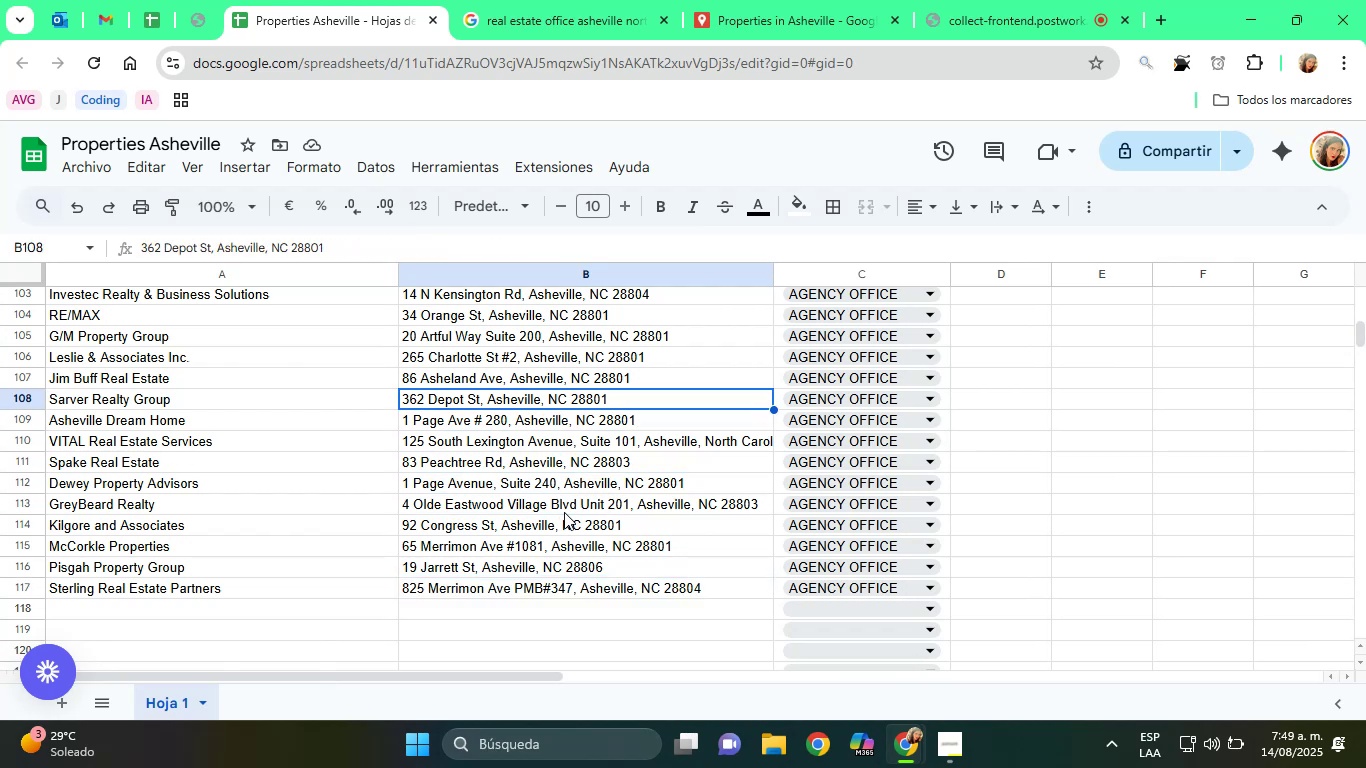 
key(ArrowUp)
 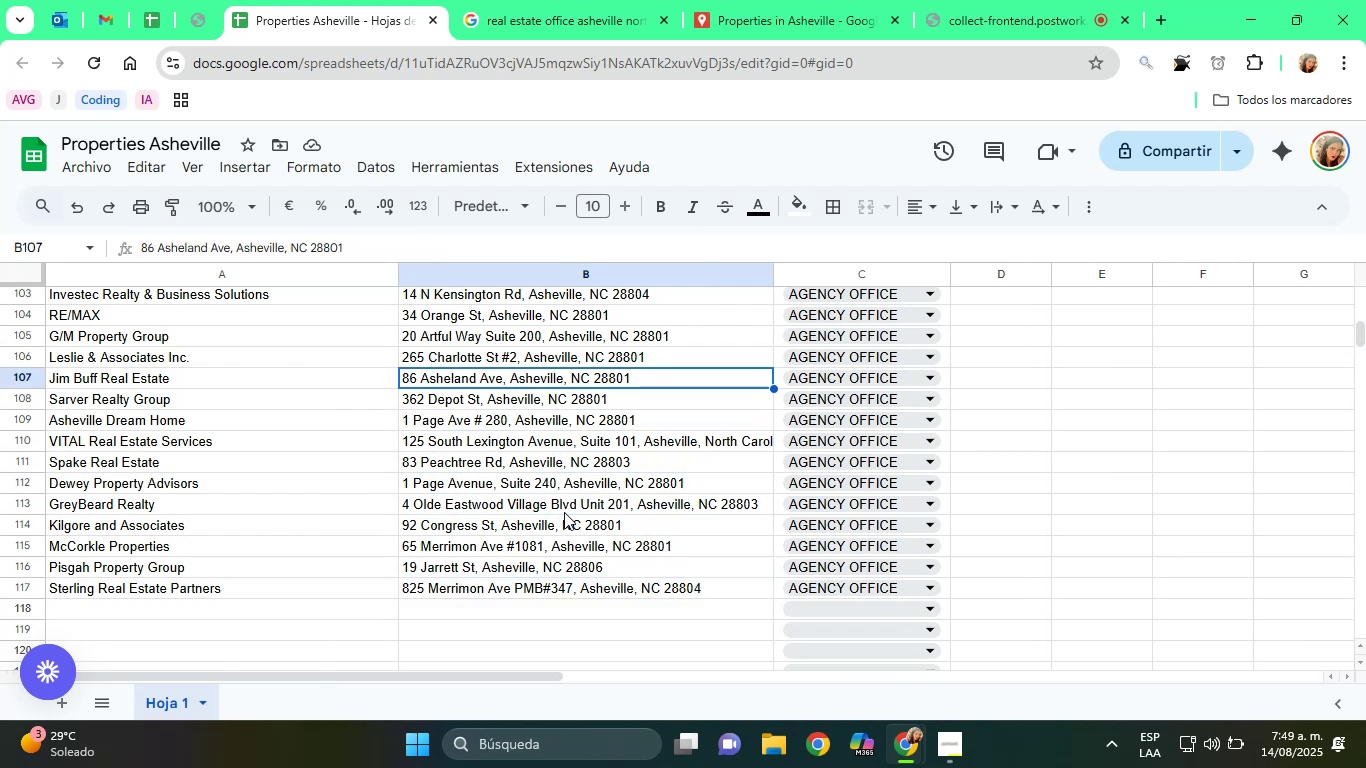 
key(ArrowUp)
 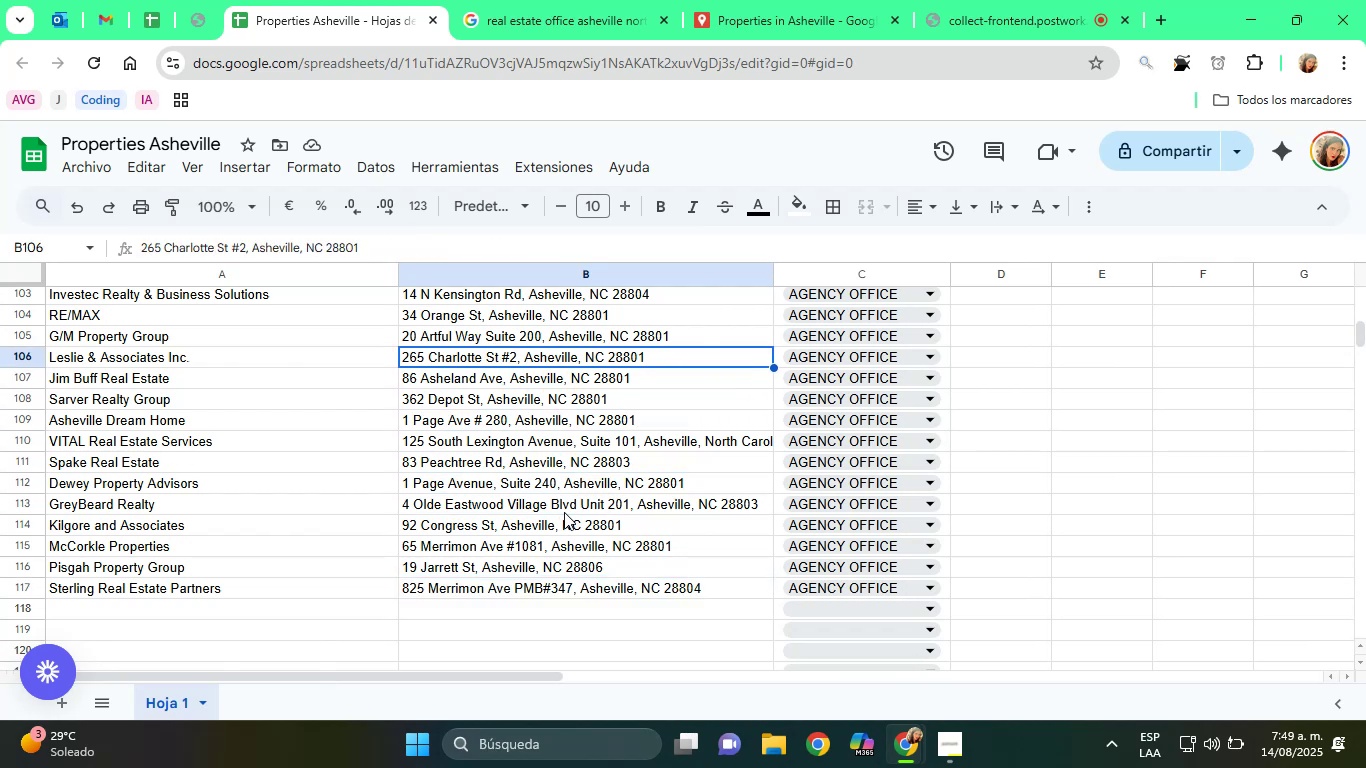 
key(ArrowUp)
 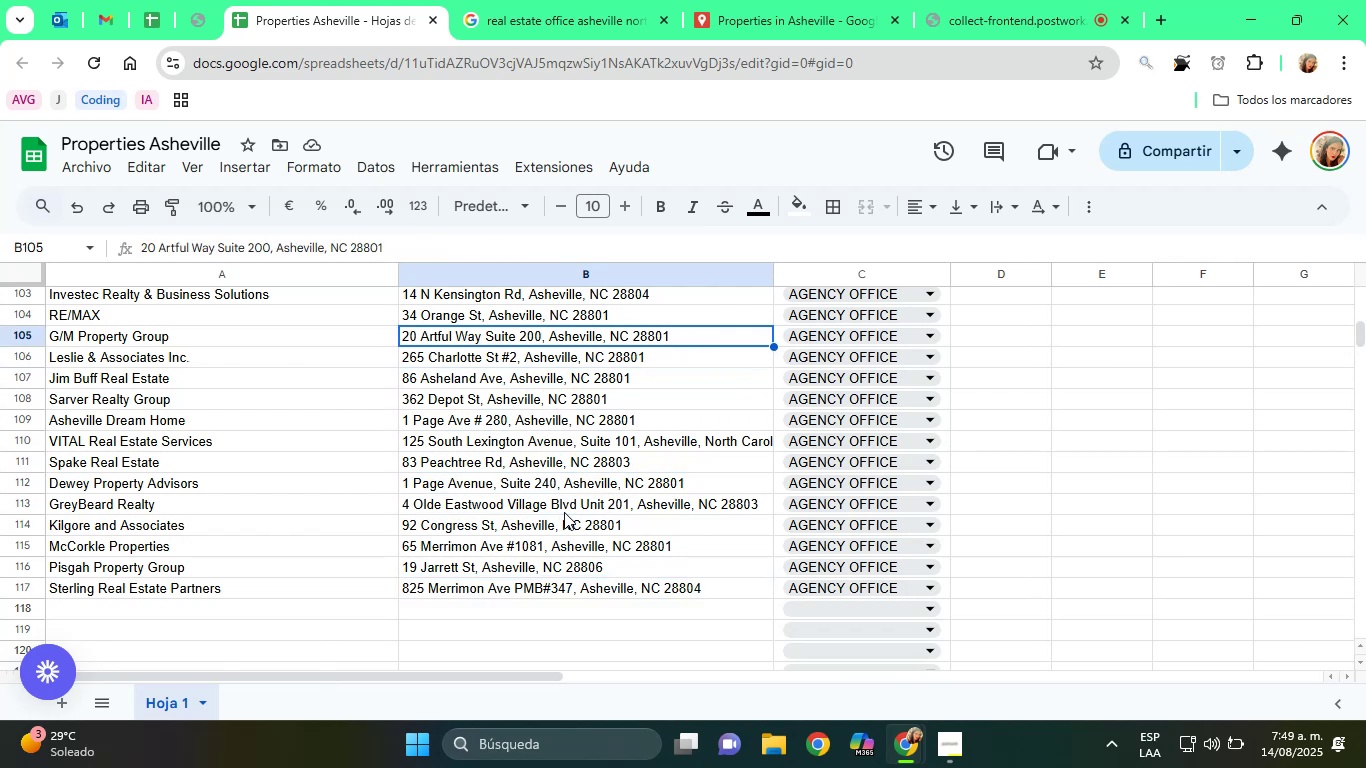 
key(ArrowUp)
 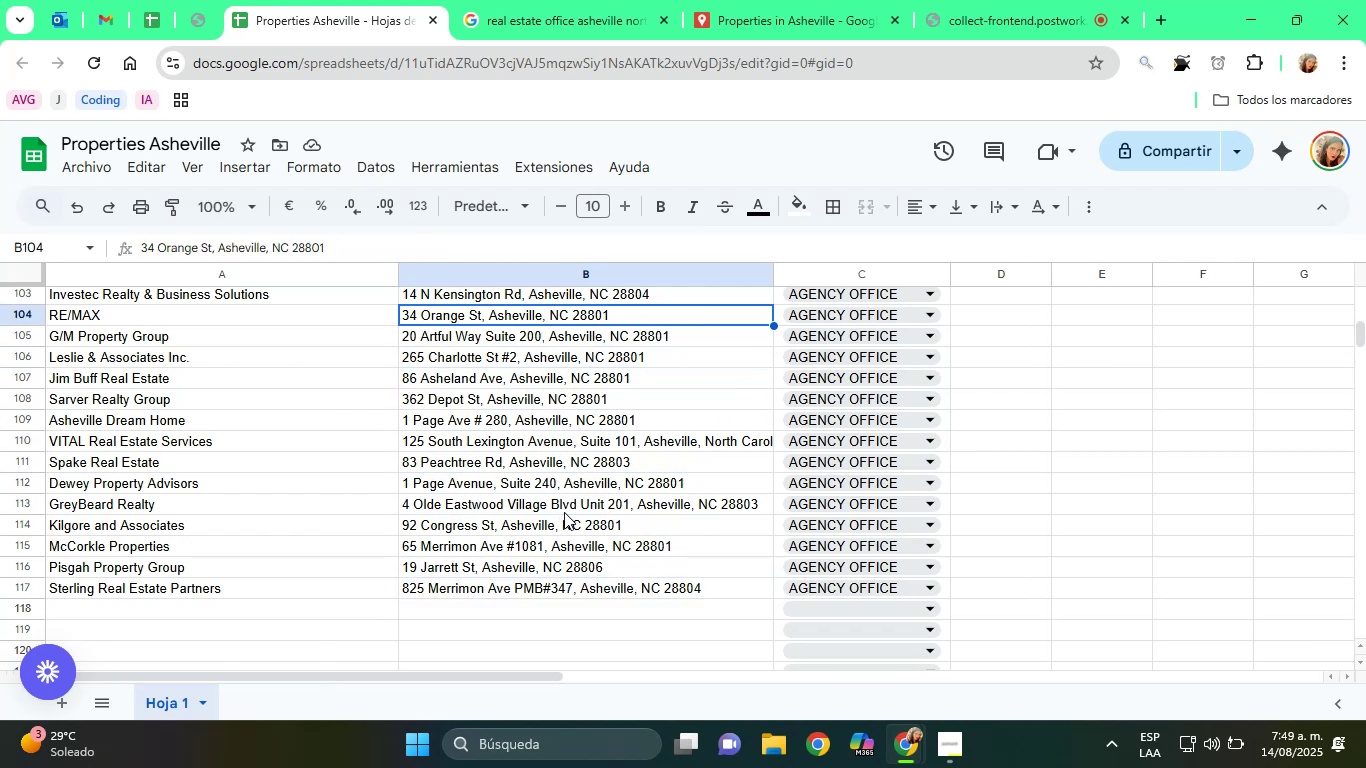 
key(ArrowUp)
 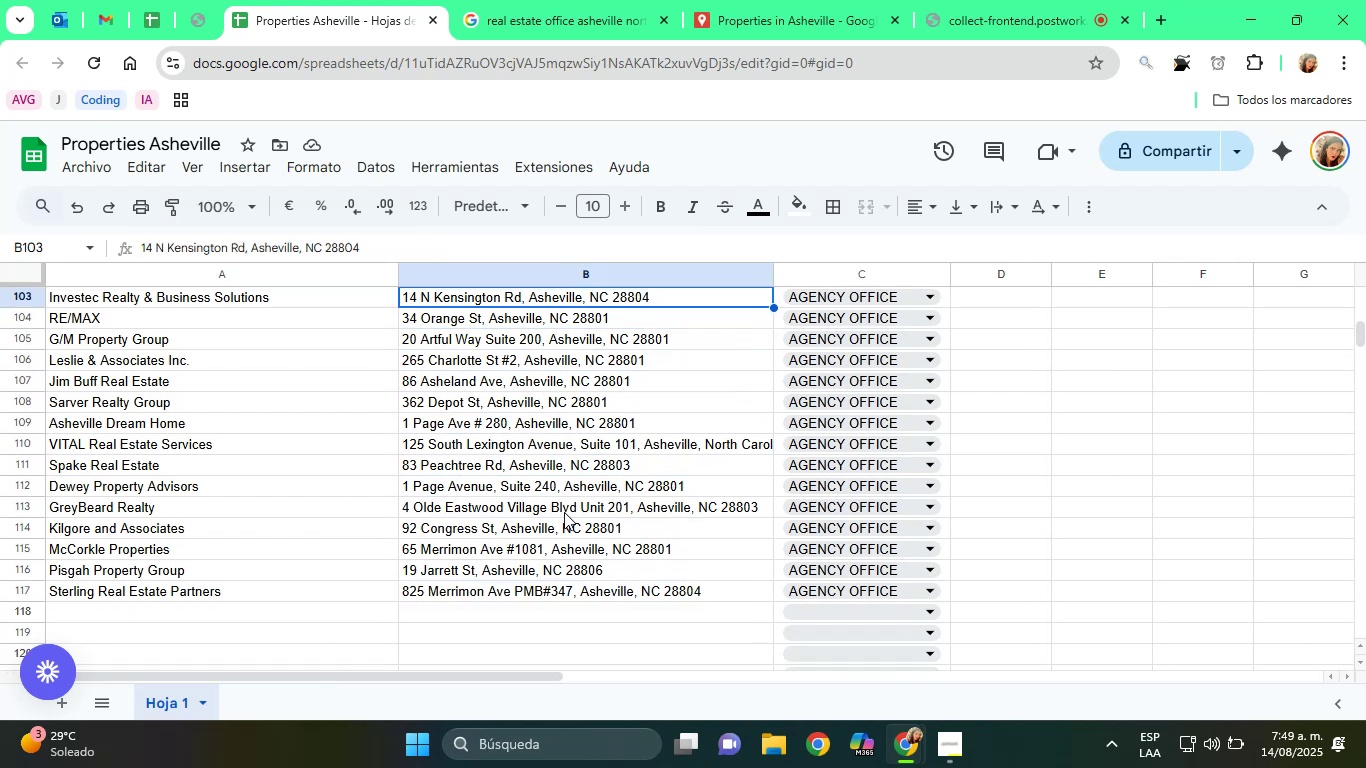 
key(ArrowUp)
 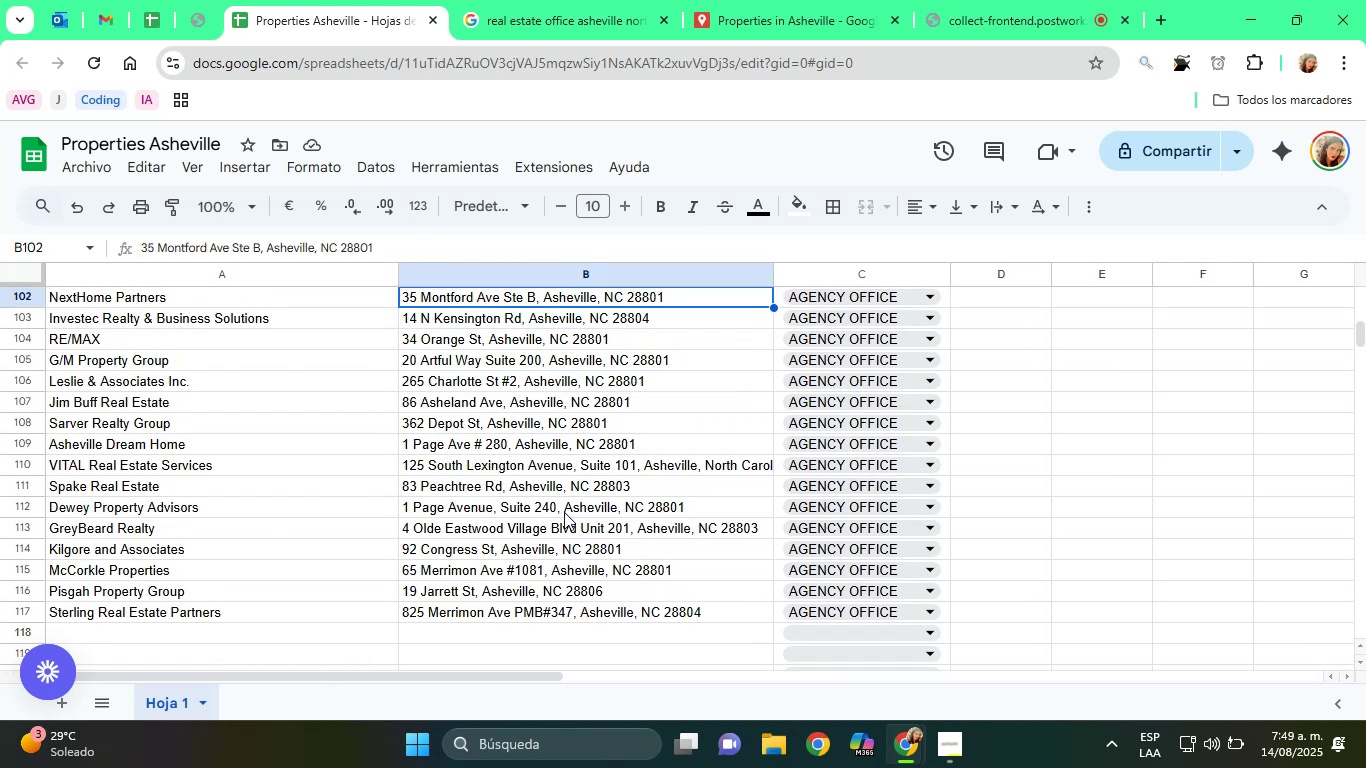 
key(ArrowUp)
 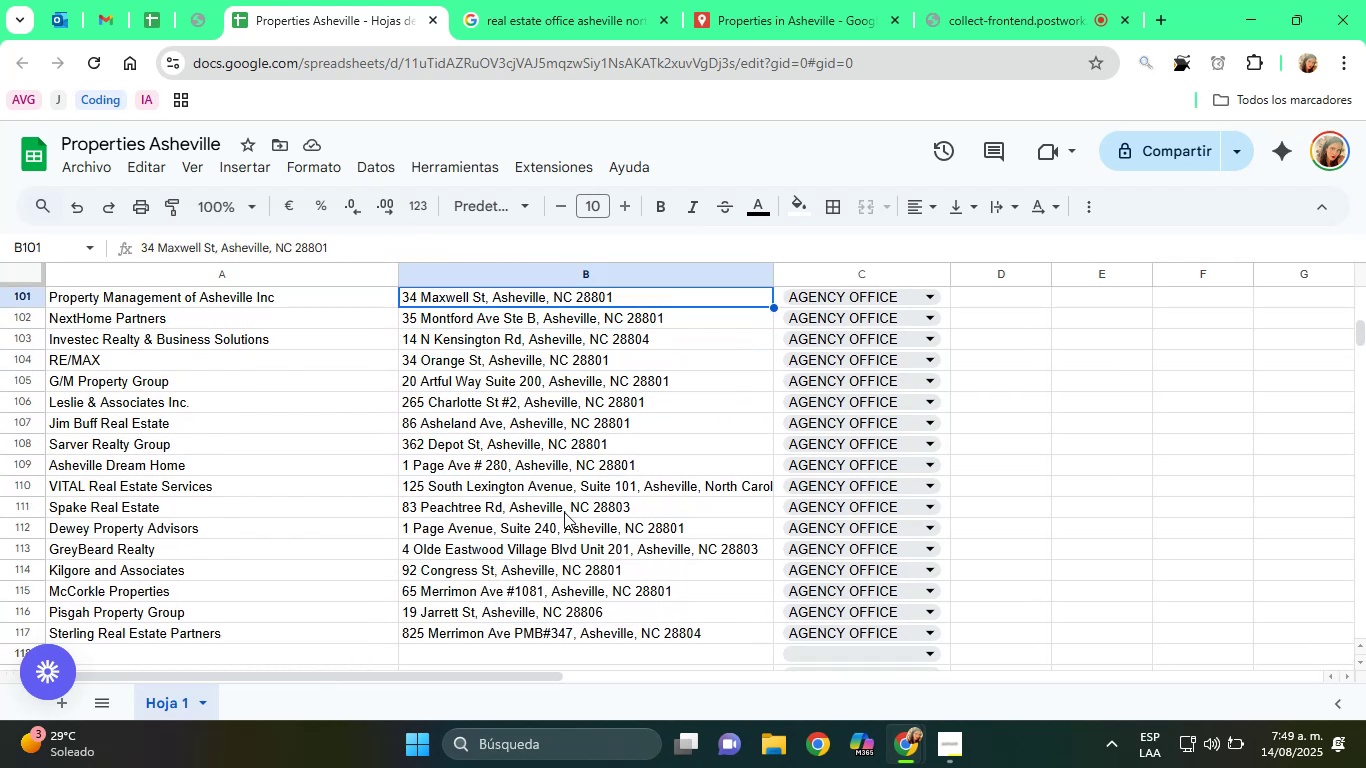 
key(ArrowUp)
 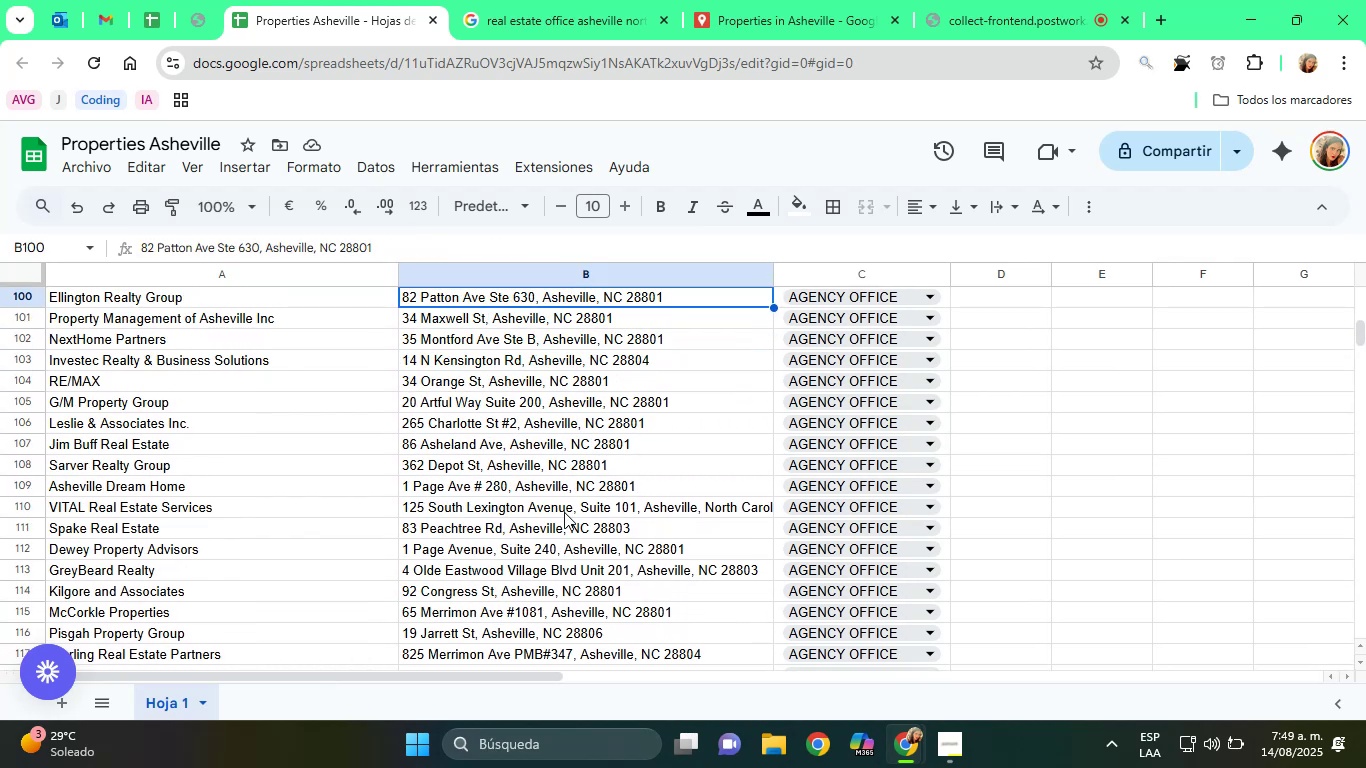 
key(ArrowUp)
 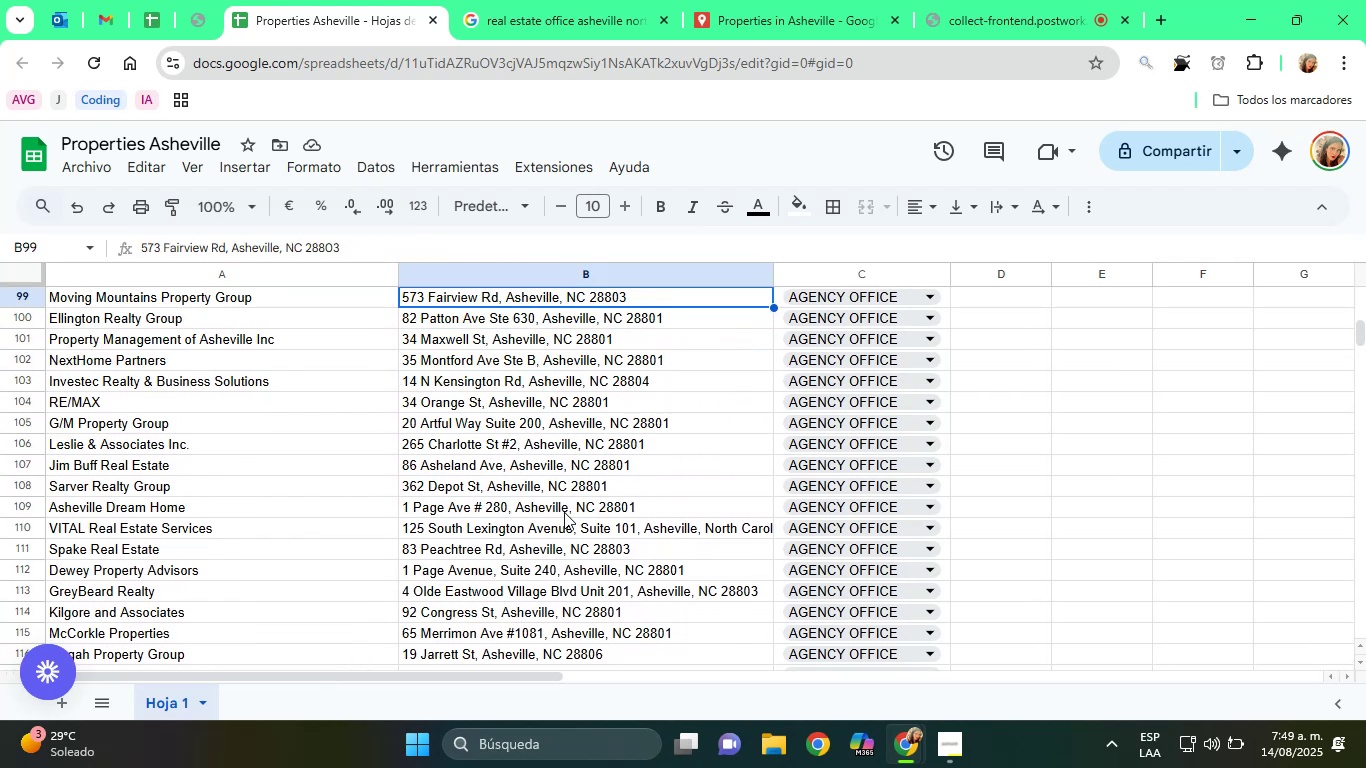 
key(ArrowUp)
 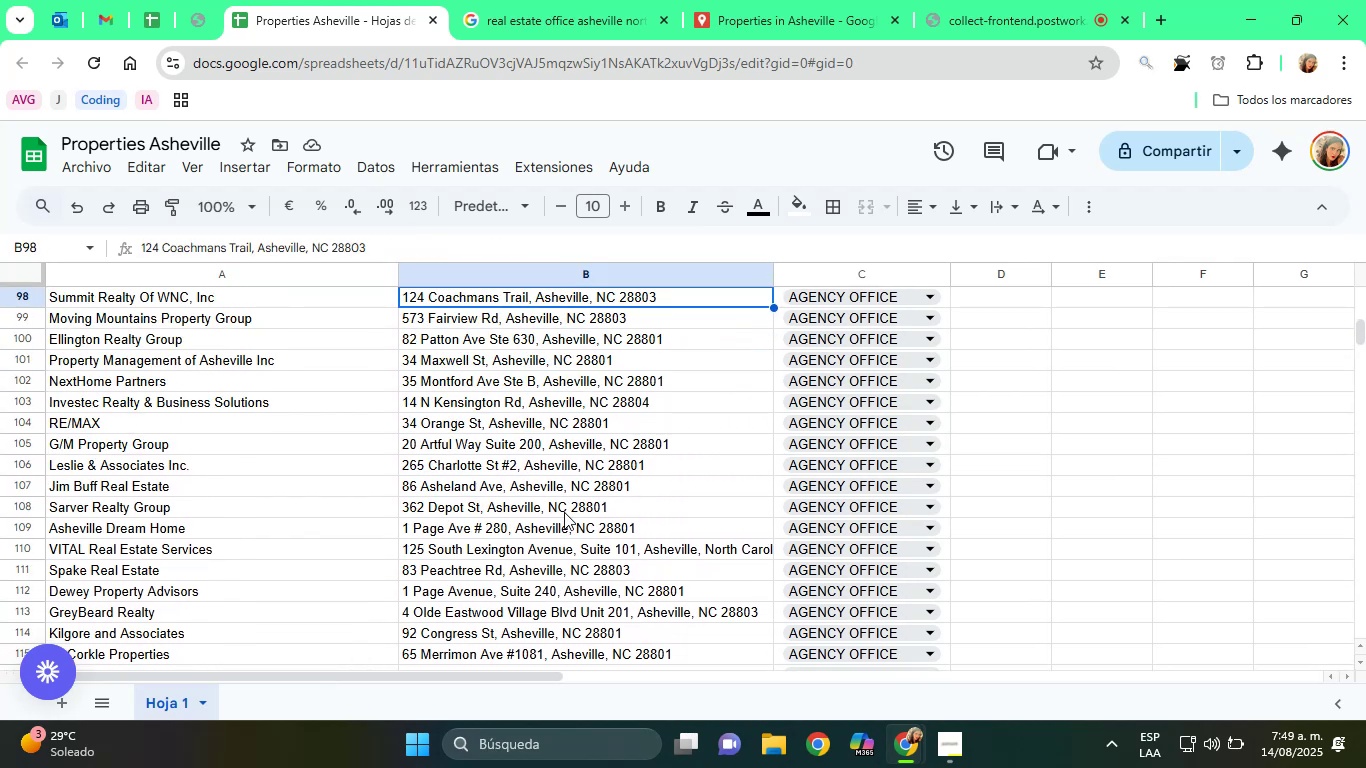 
key(ArrowUp)
 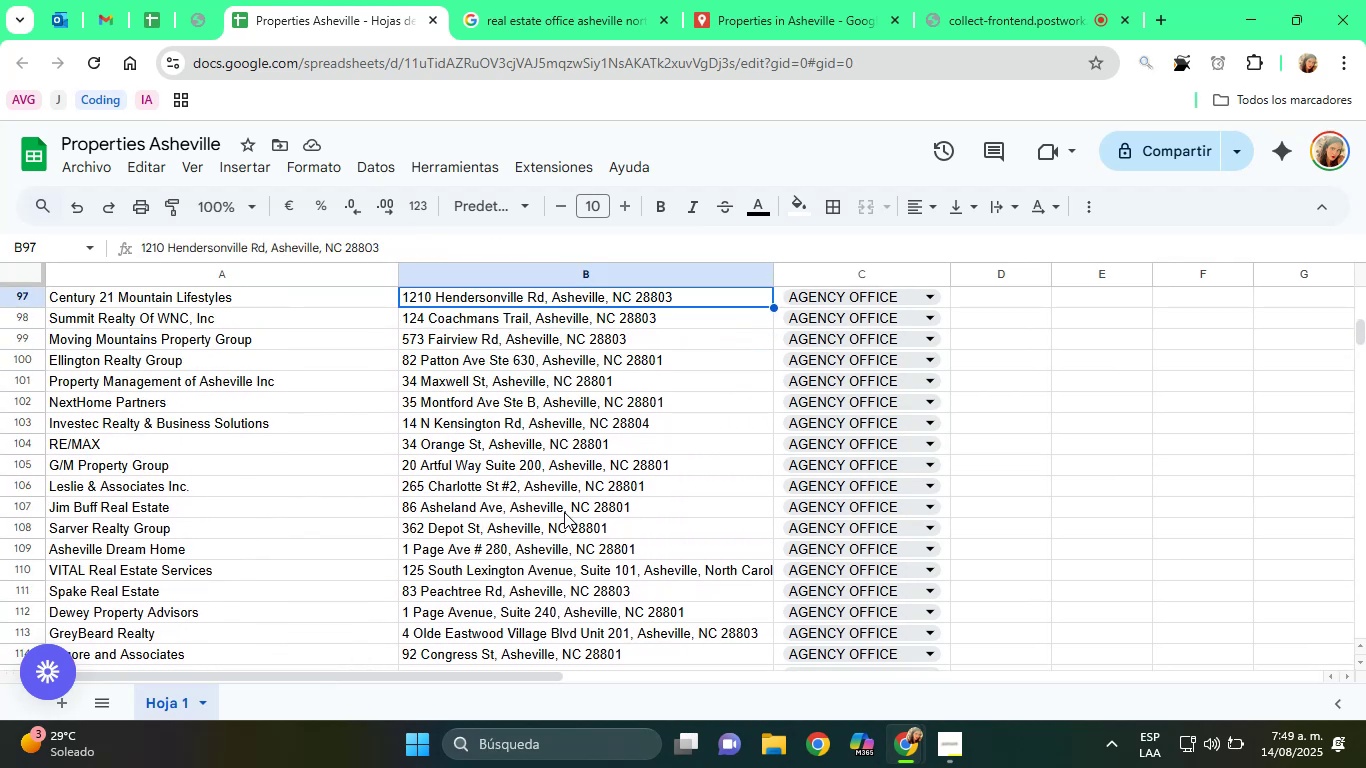 
key(ArrowUp)
 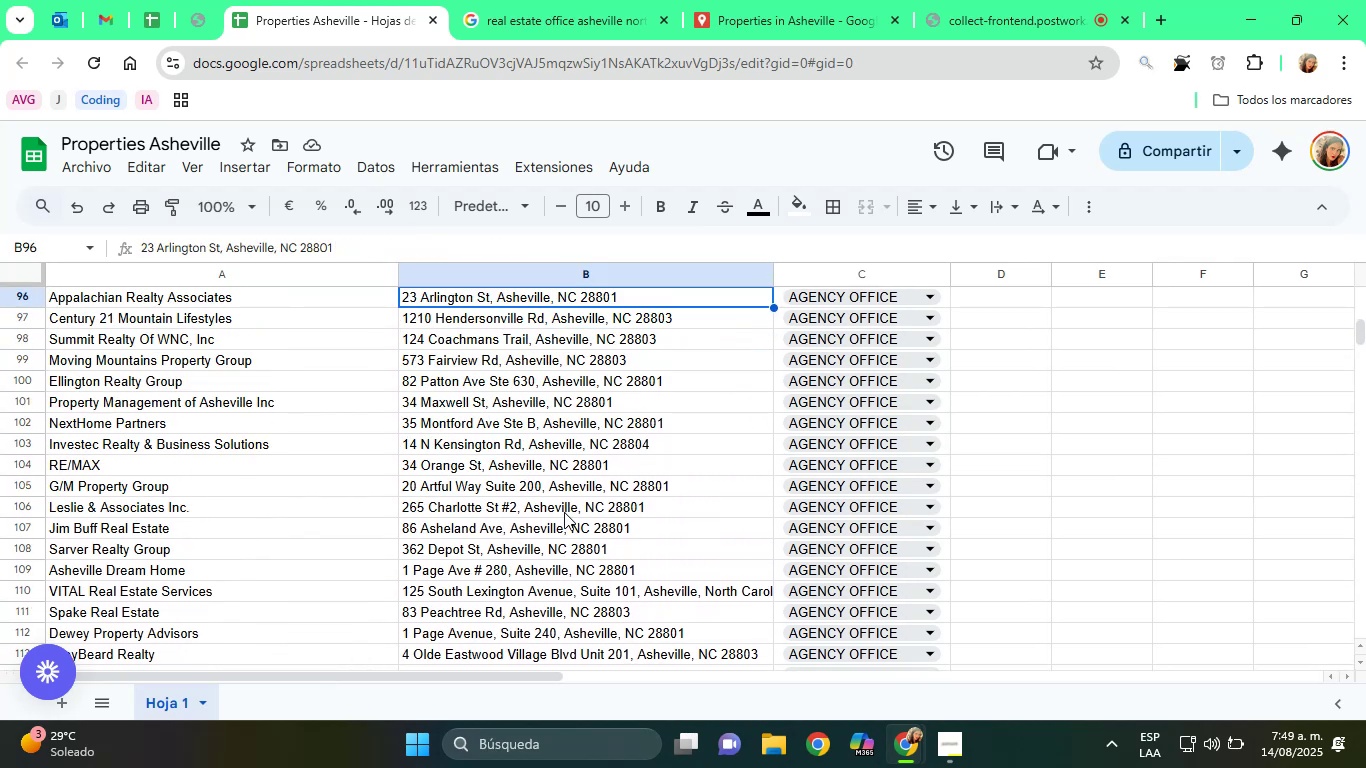 
key(ArrowUp)
 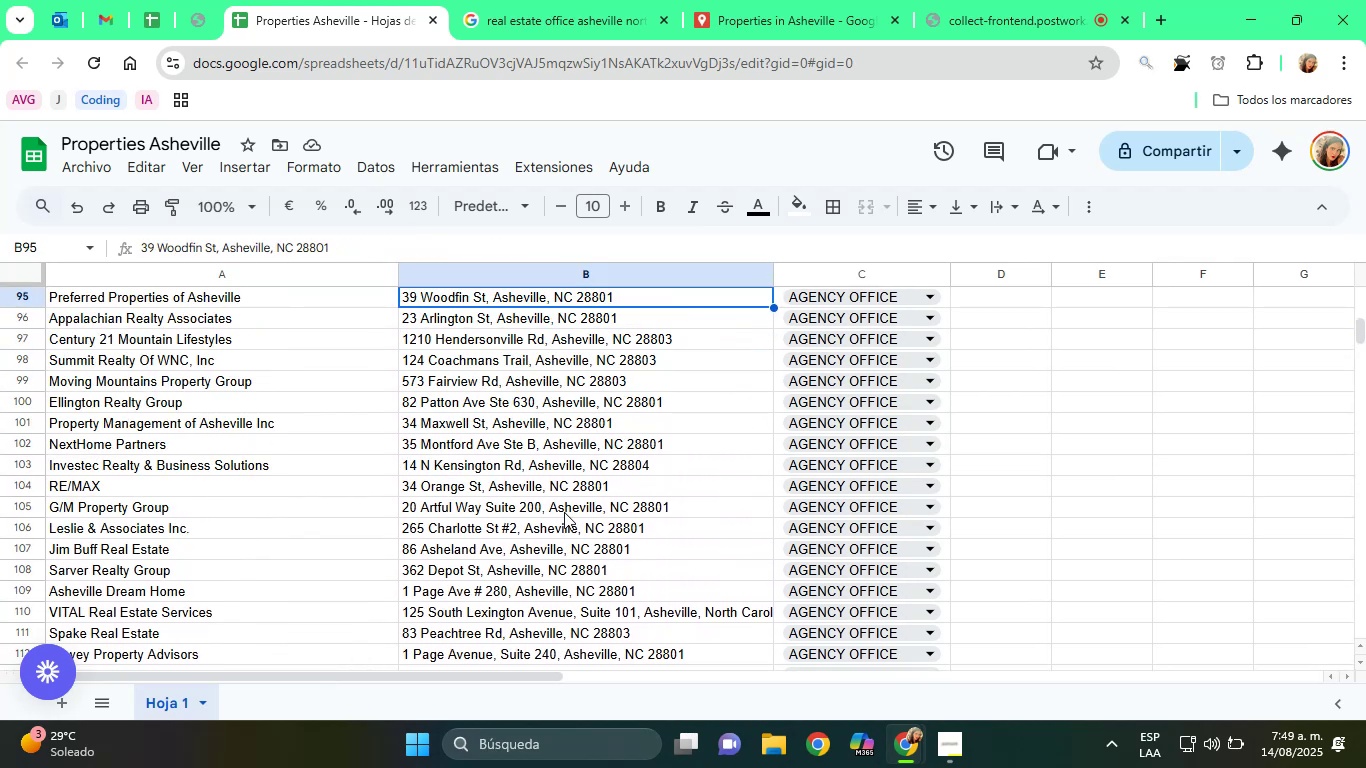 
key(ArrowUp)
 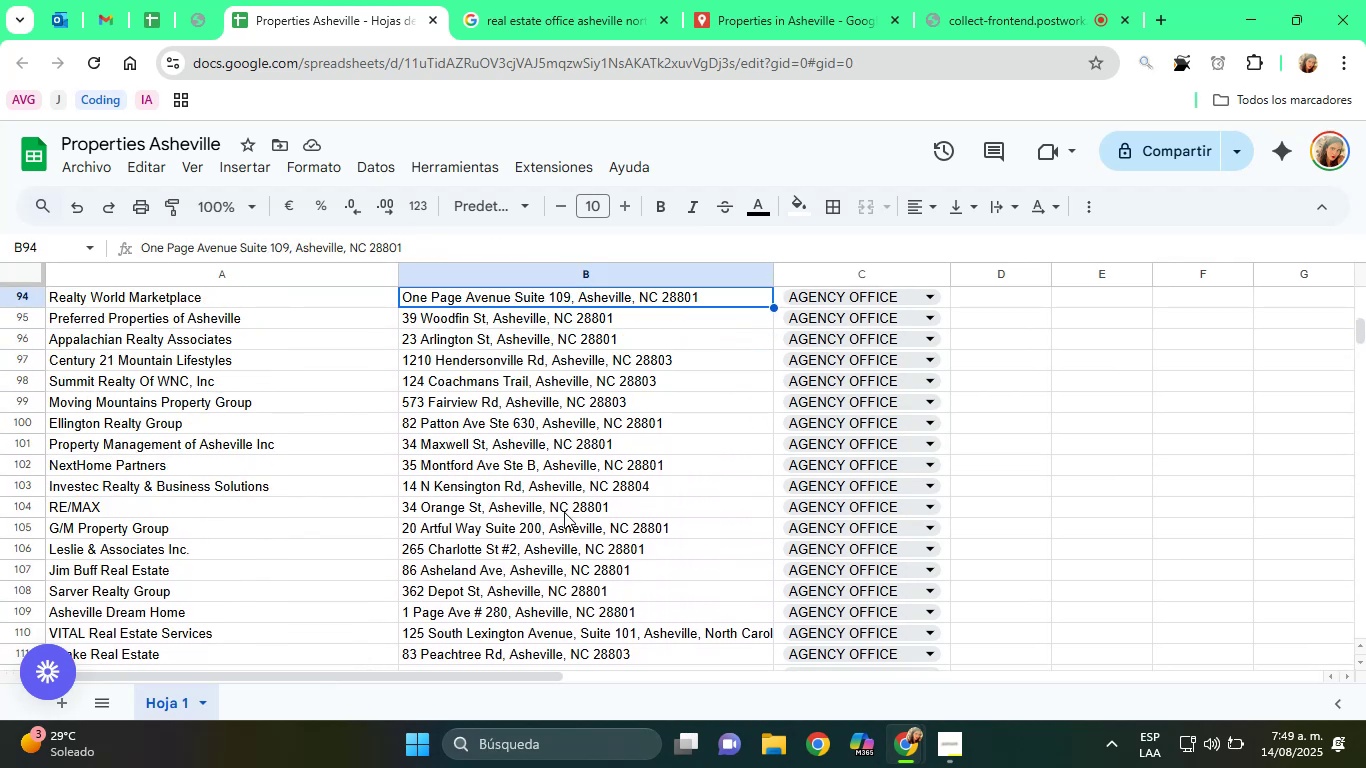 
key(ArrowUp)
 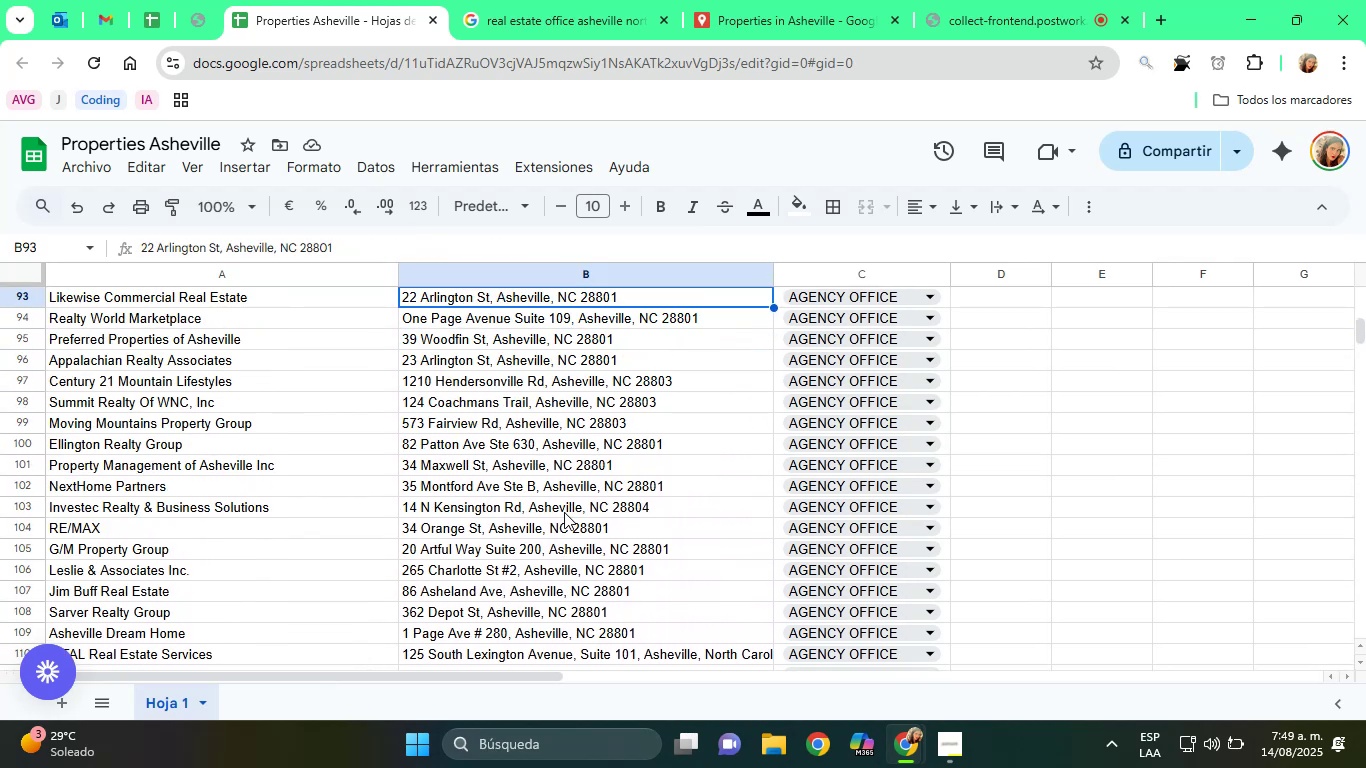 
key(ArrowUp)
 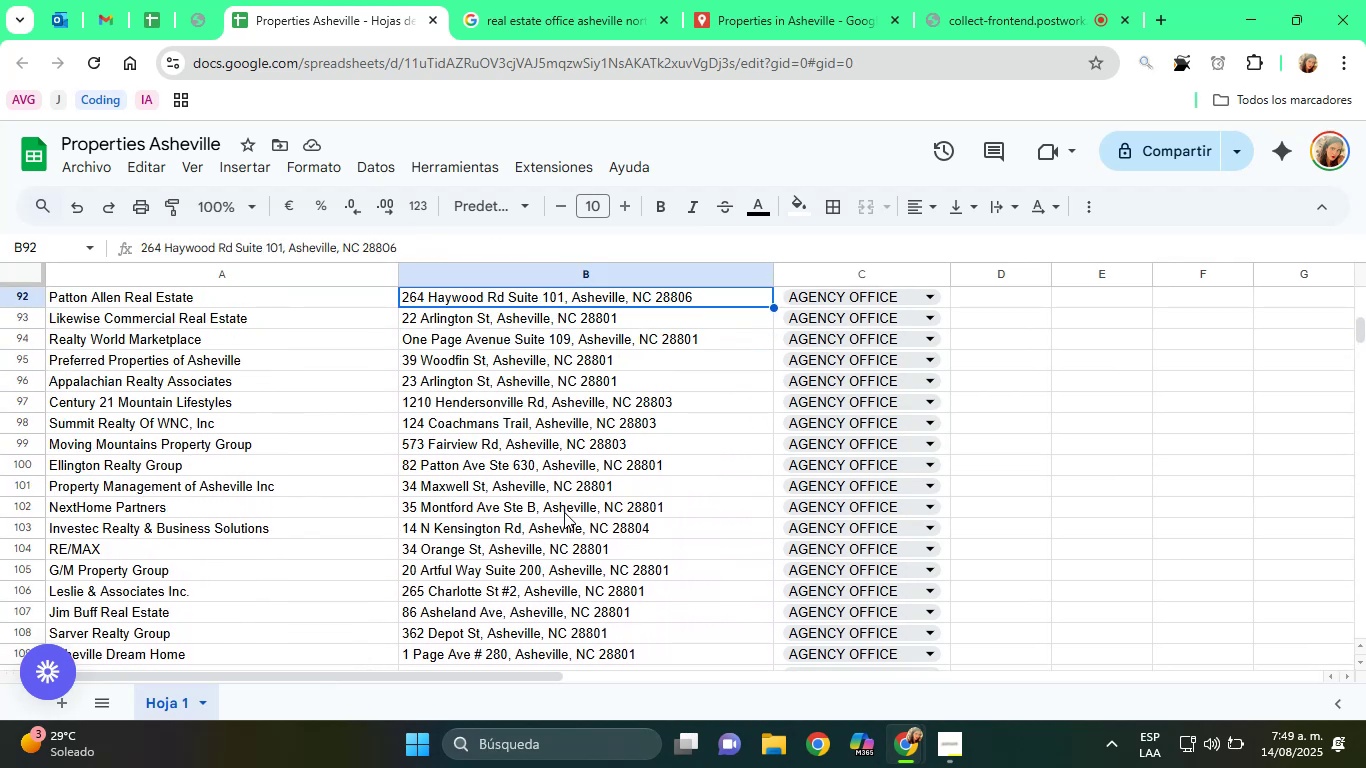 
key(ArrowUp)
 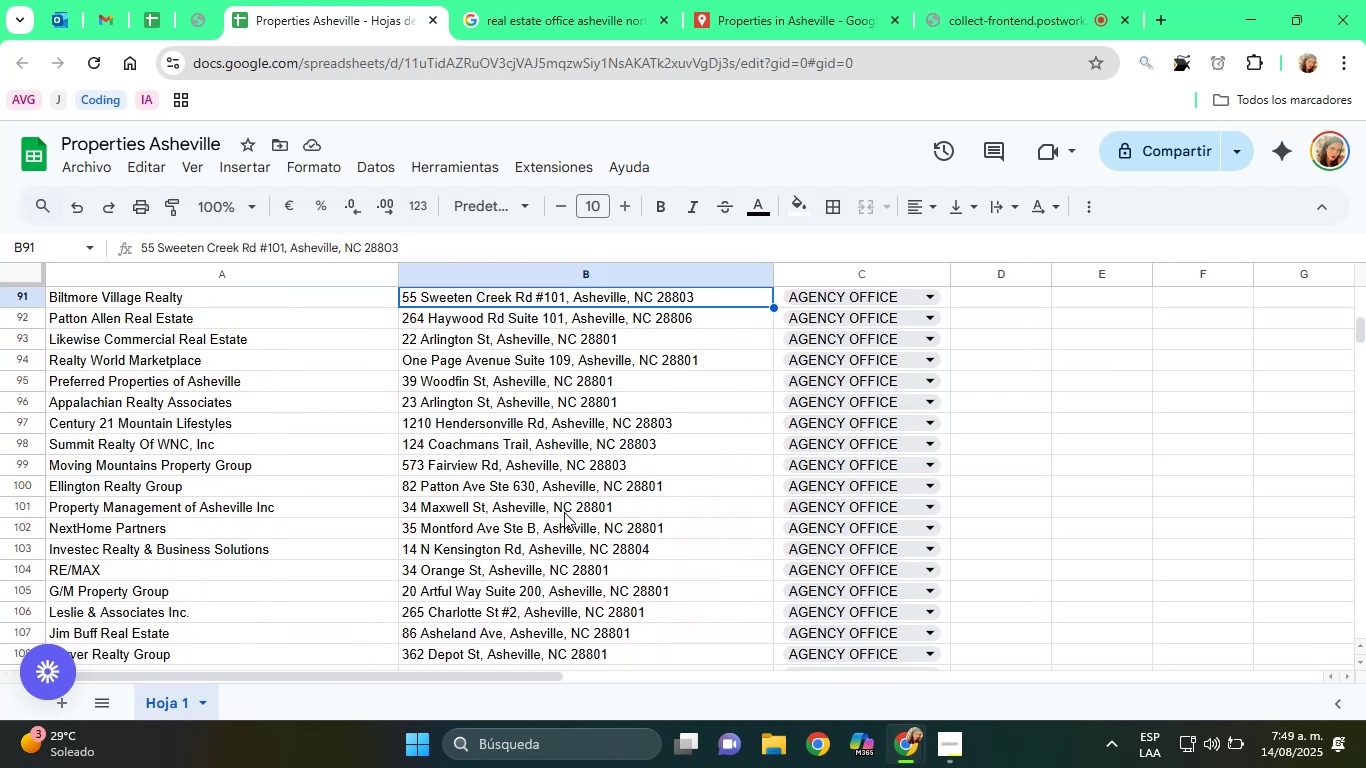 
key(ArrowUp)
 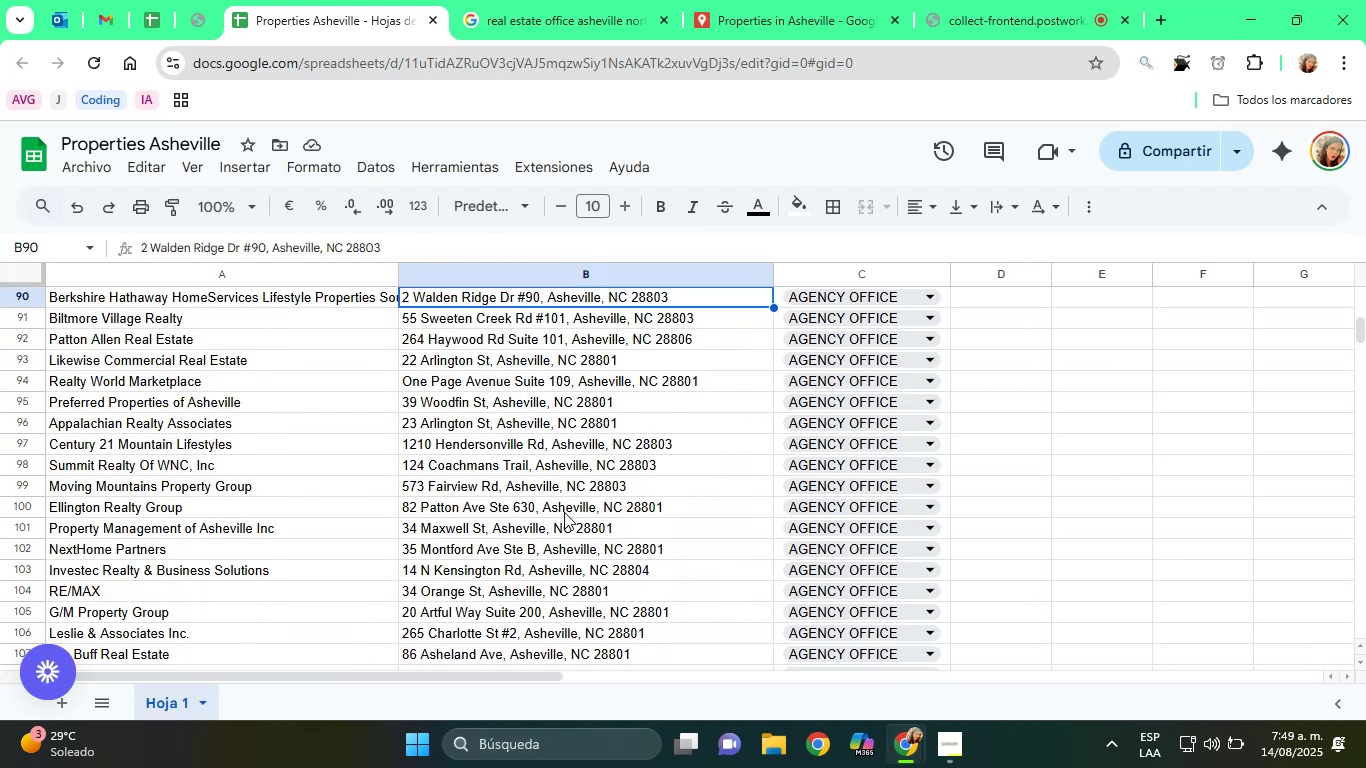 
key(ArrowUp)
 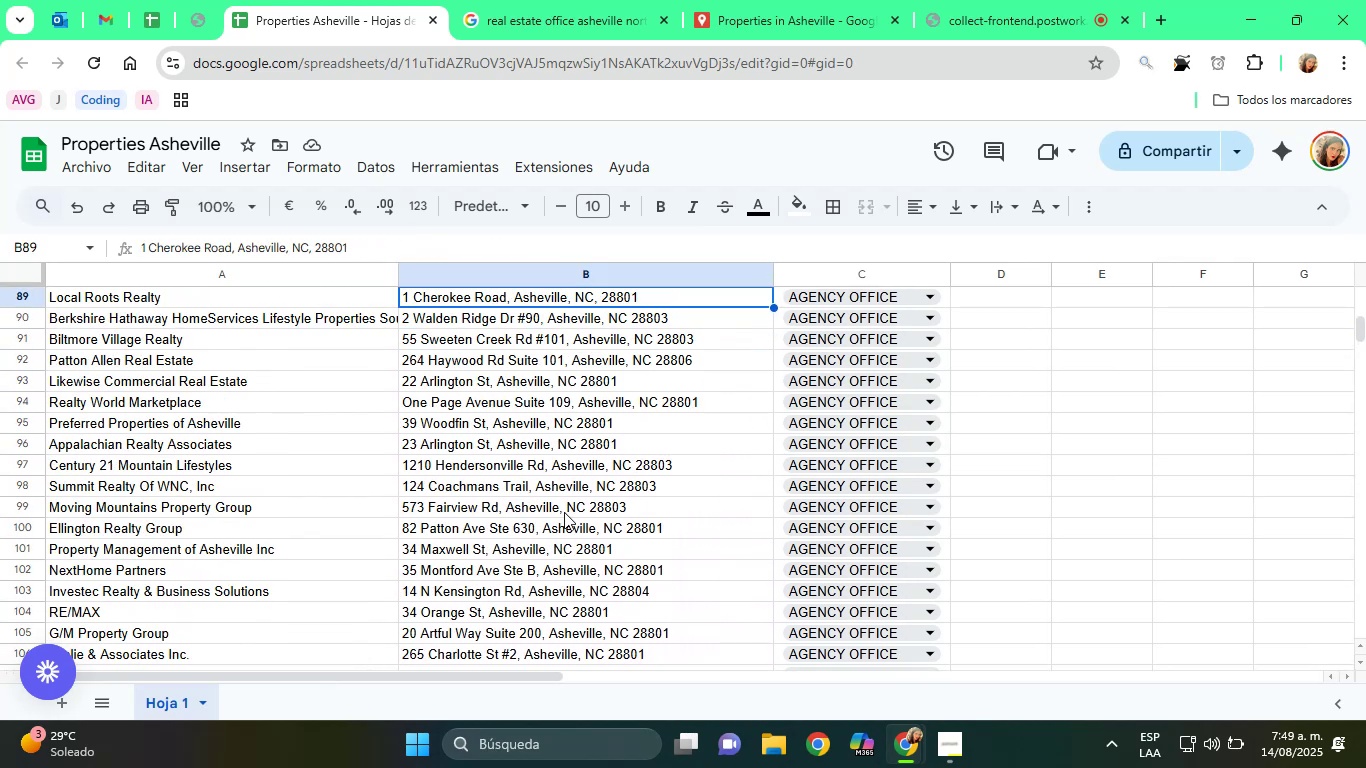 
key(ArrowUp)
 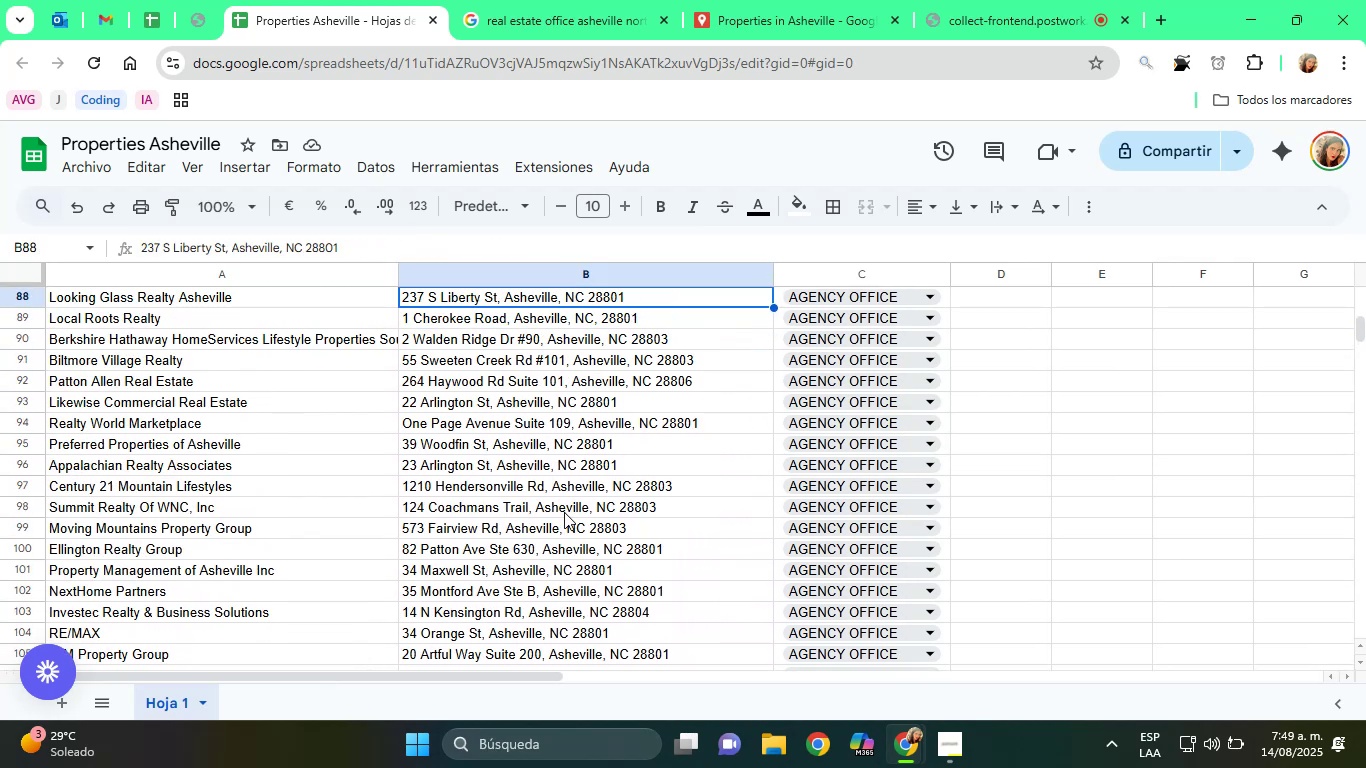 
key(ArrowUp)
 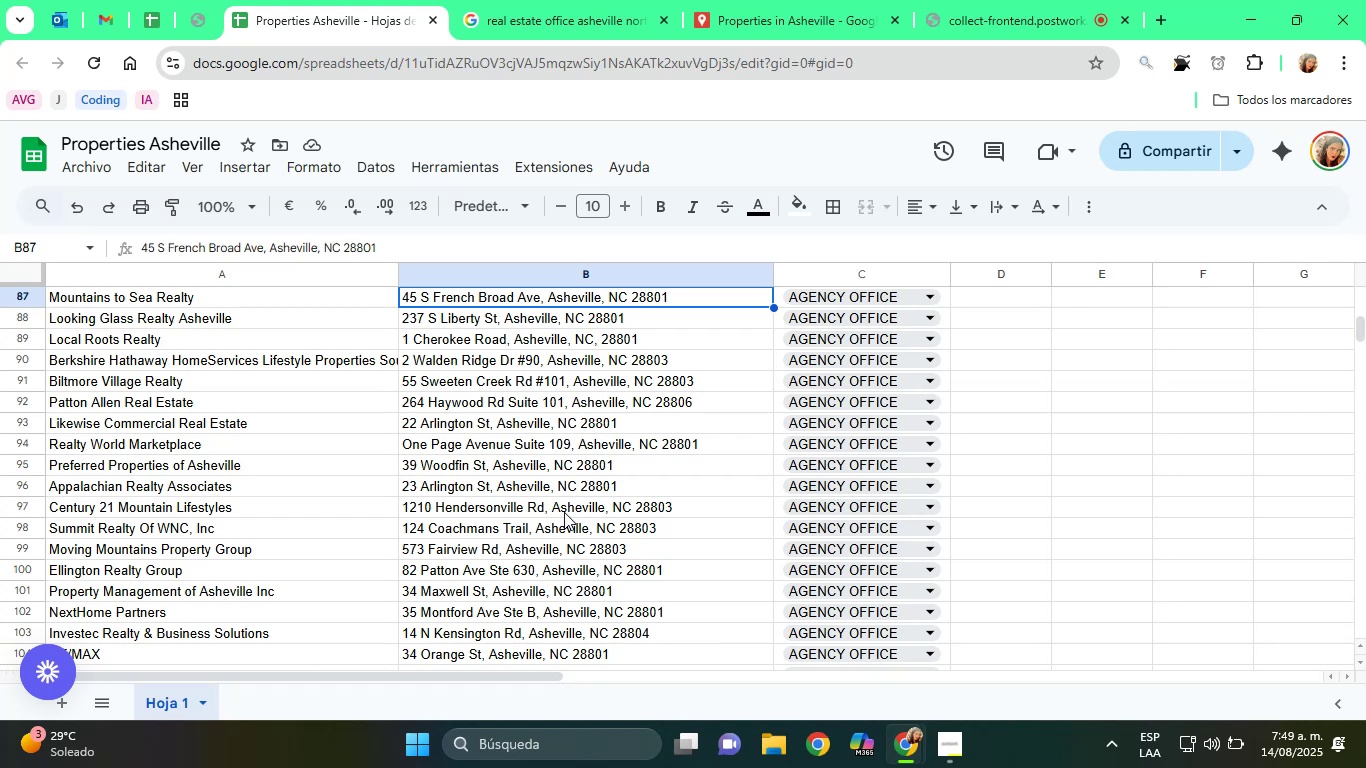 
key(ArrowUp)
 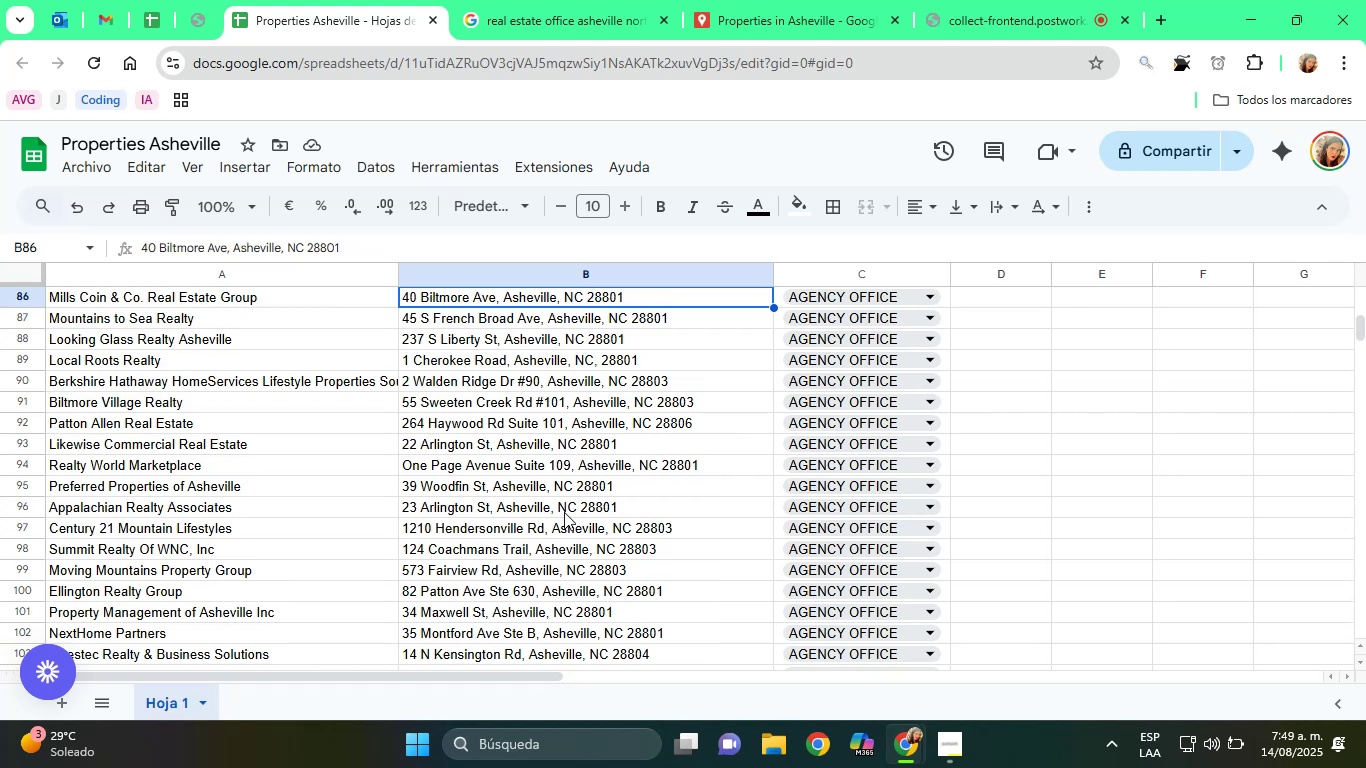 
key(ArrowUp)
 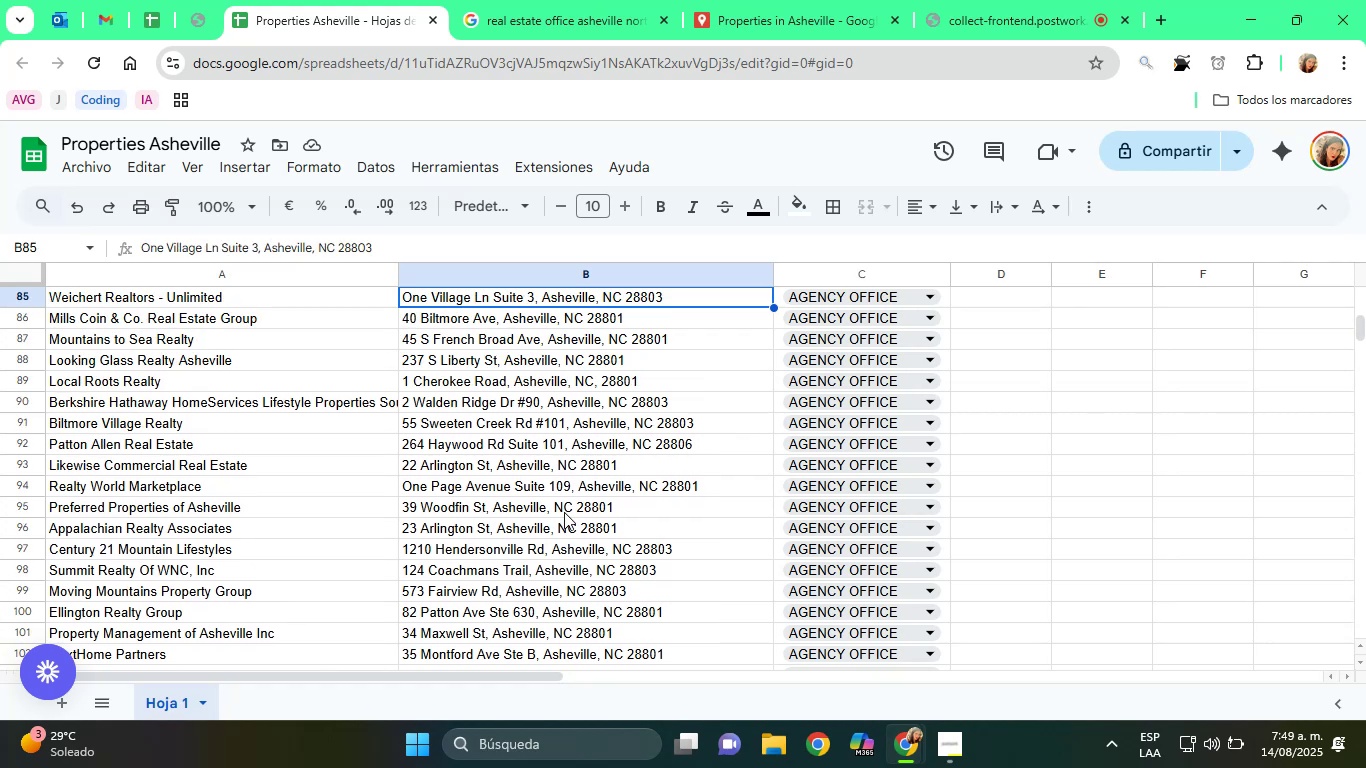 
key(ArrowUp)
 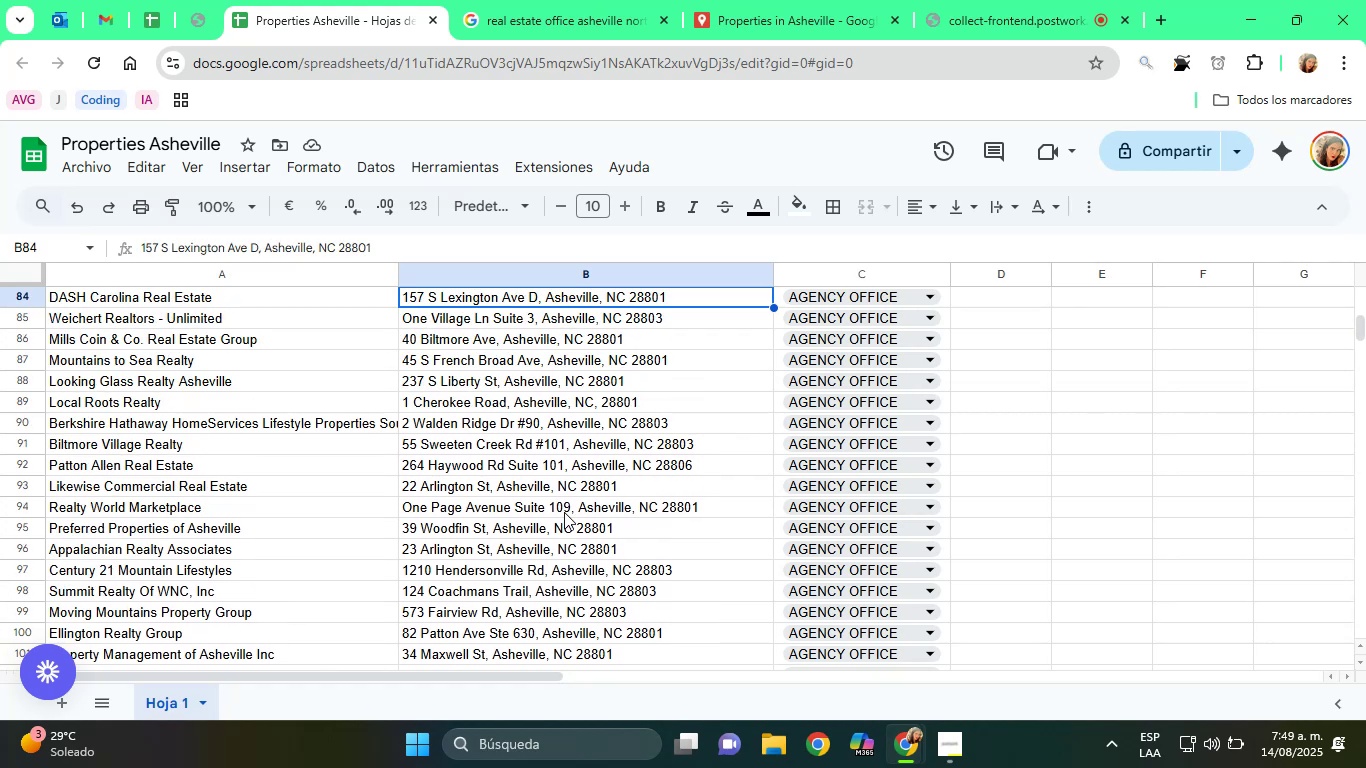 
key(ArrowUp)
 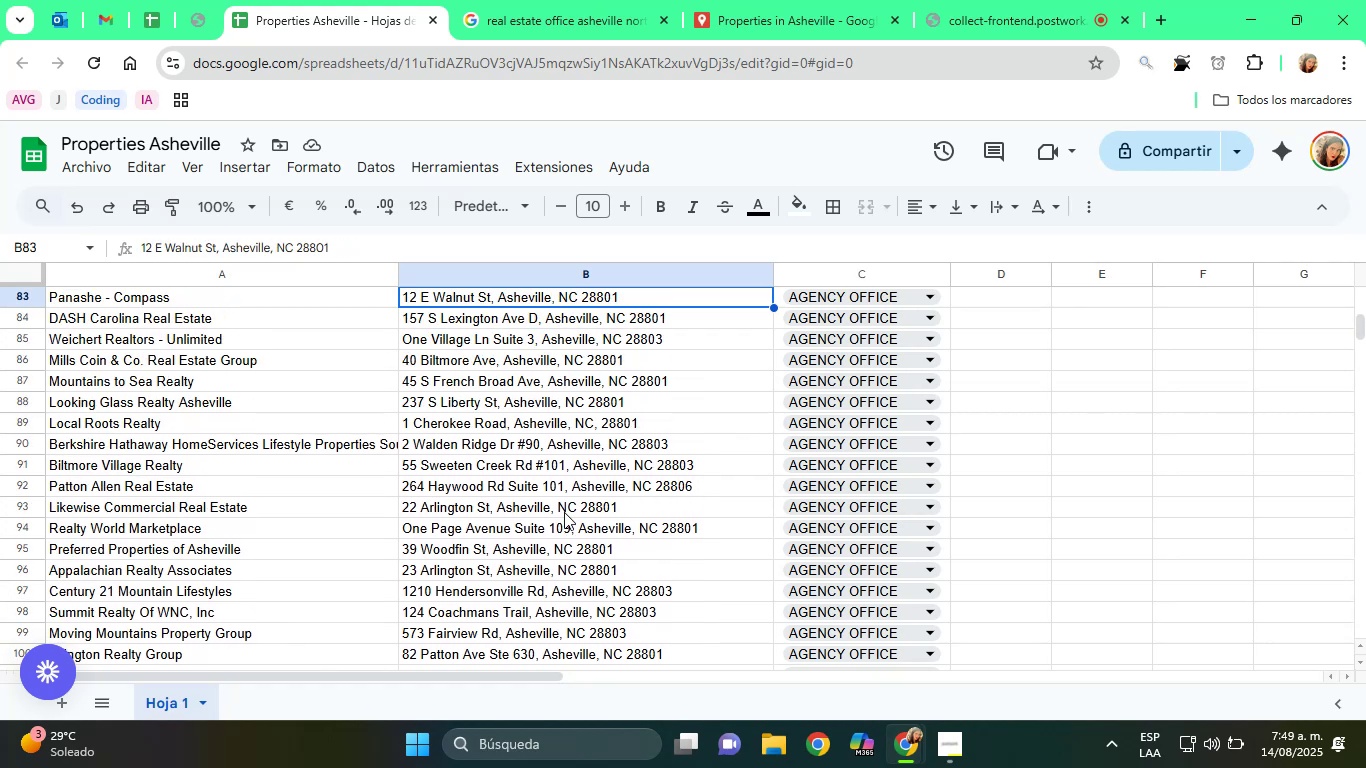 
key(ArrowUp)
 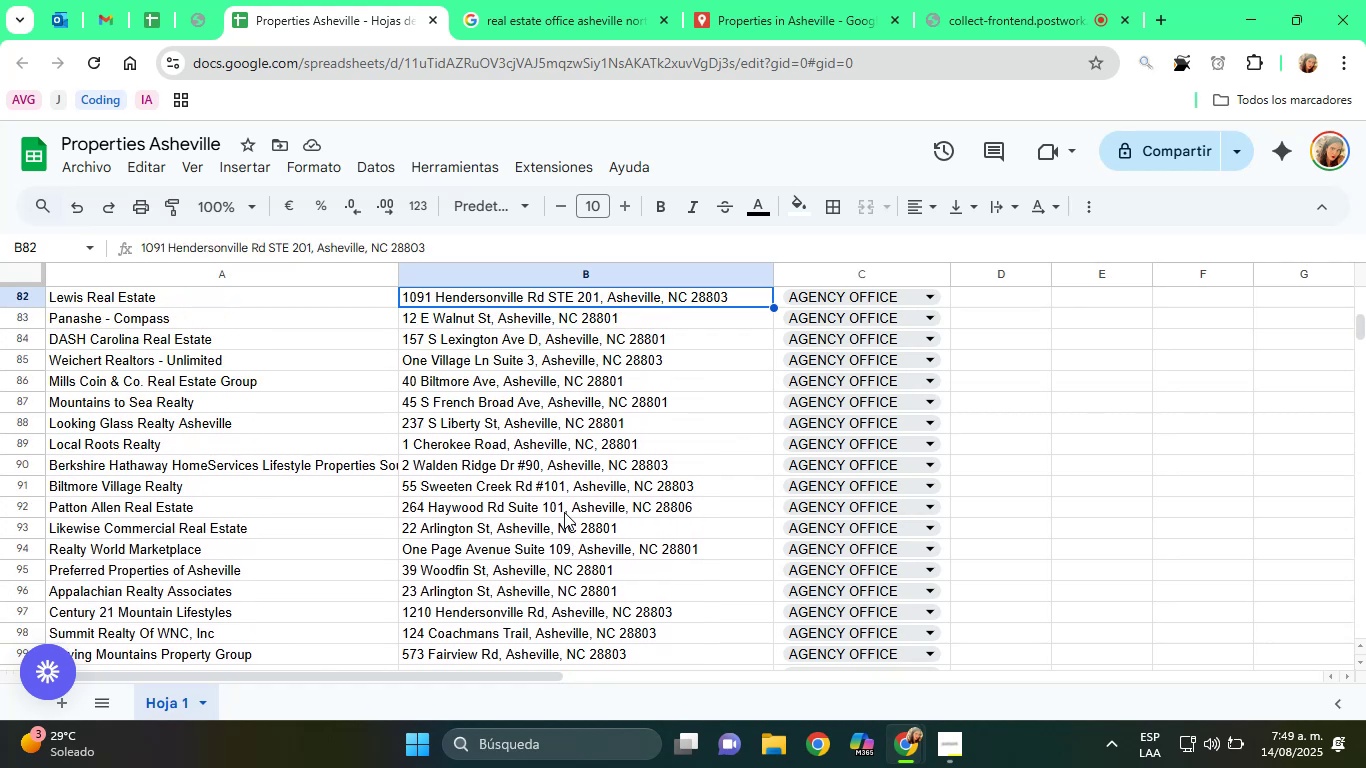 
key(ArrowUp)
 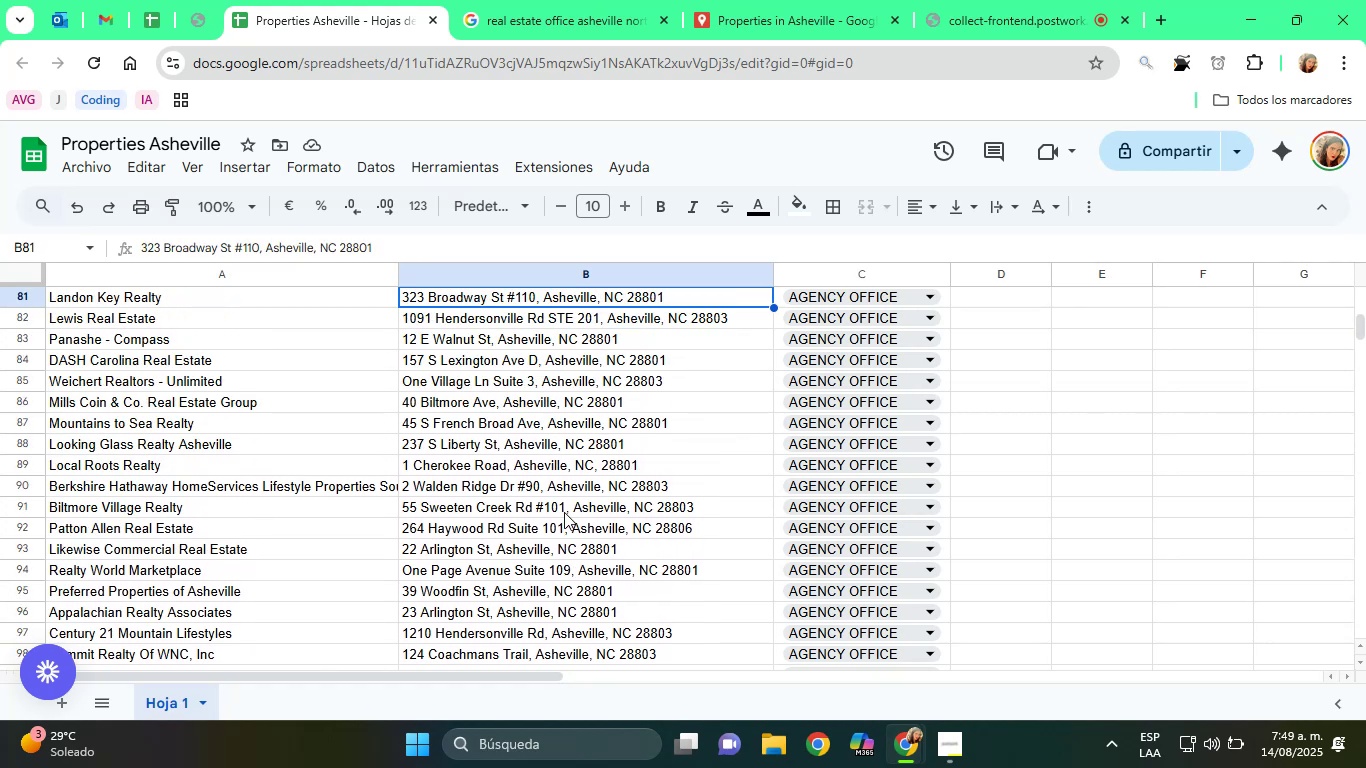 
key(ArrowUp)
 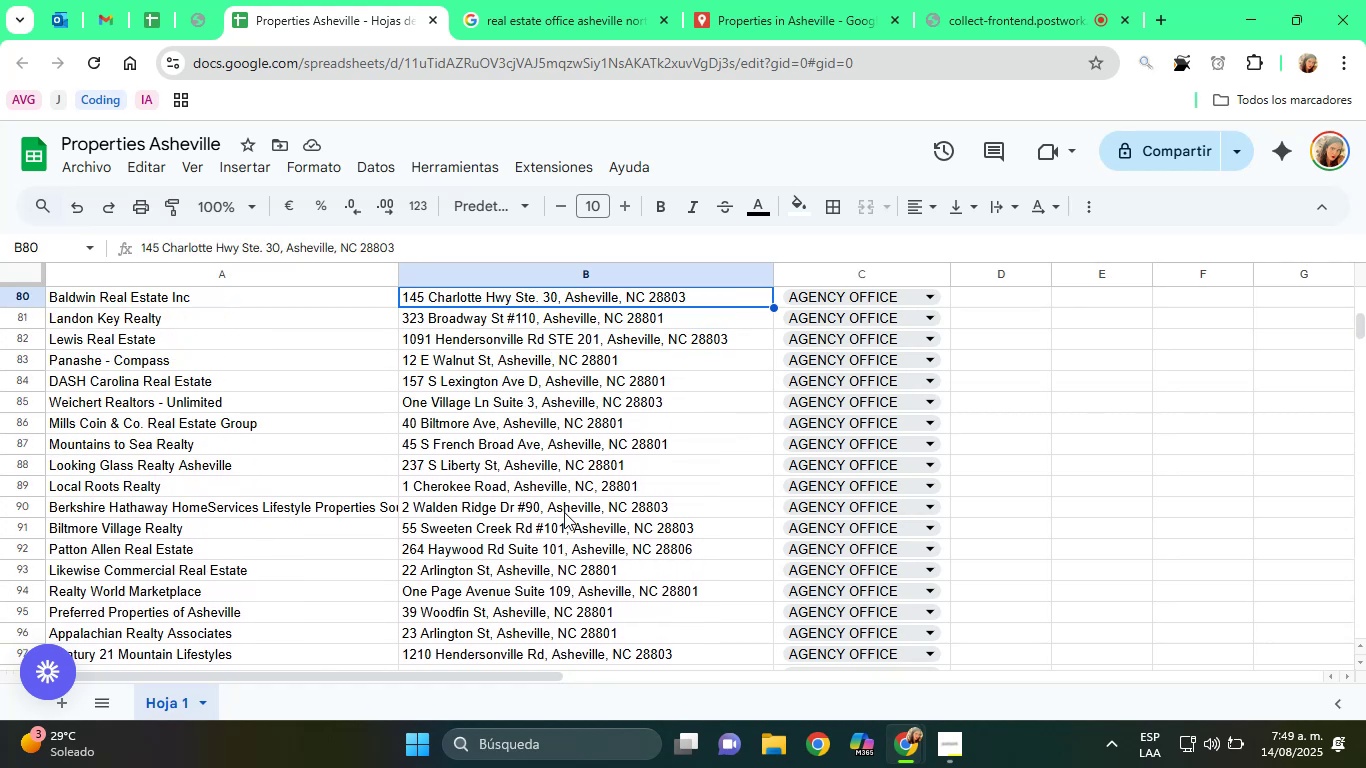 
key(ArrowUp)
 